 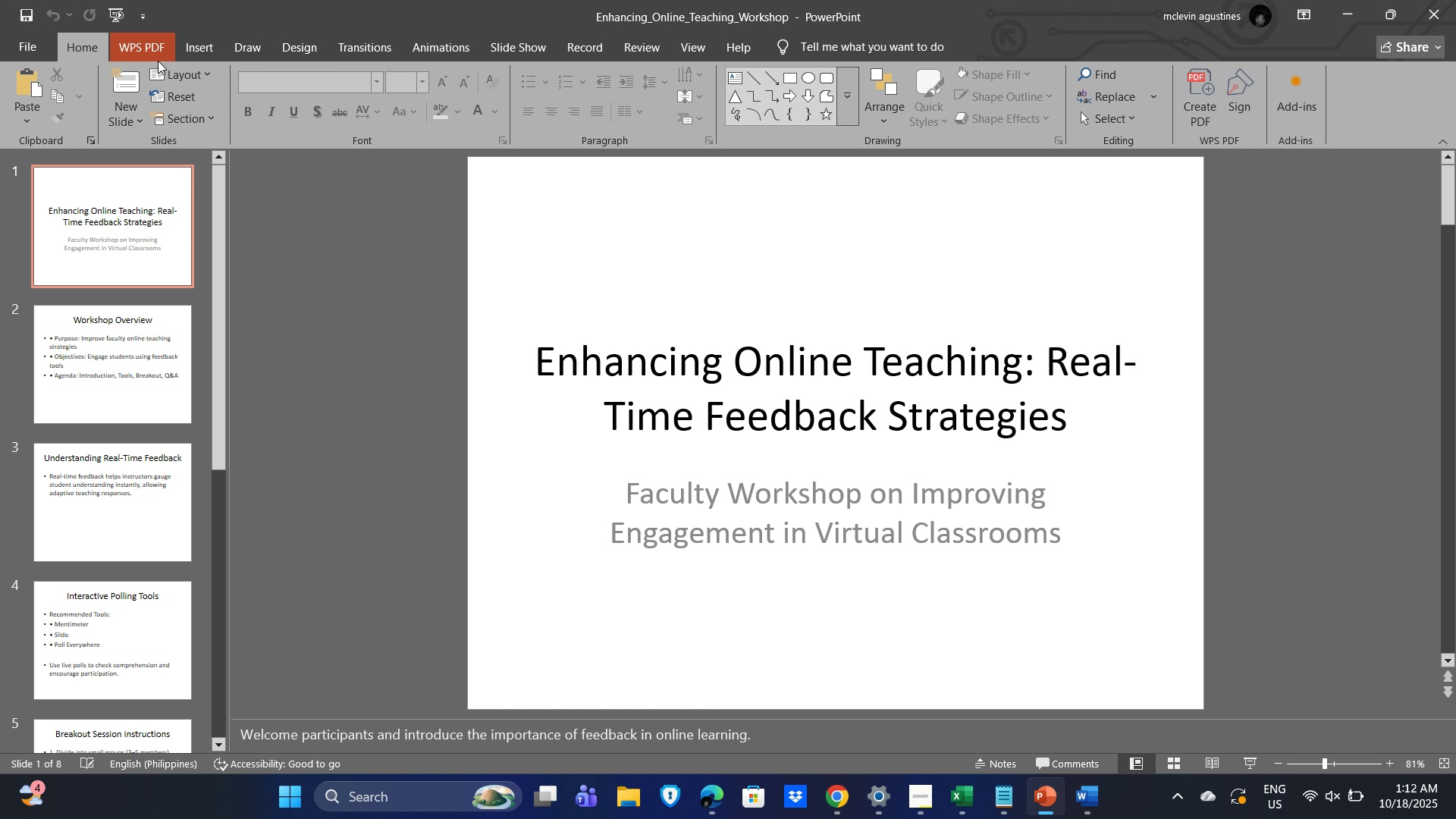 
left_click([821, 96])
 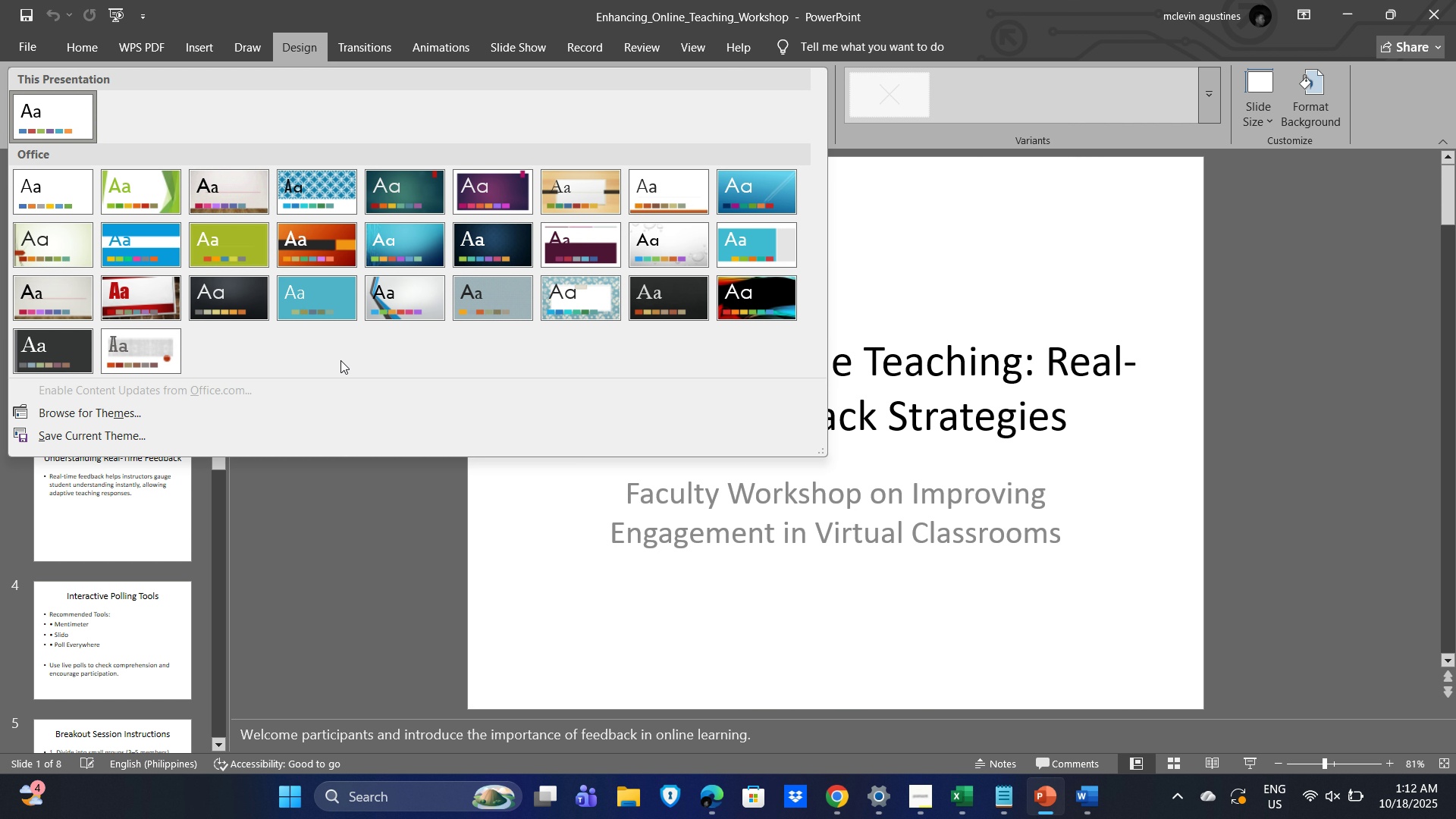 
wait(7.95)
 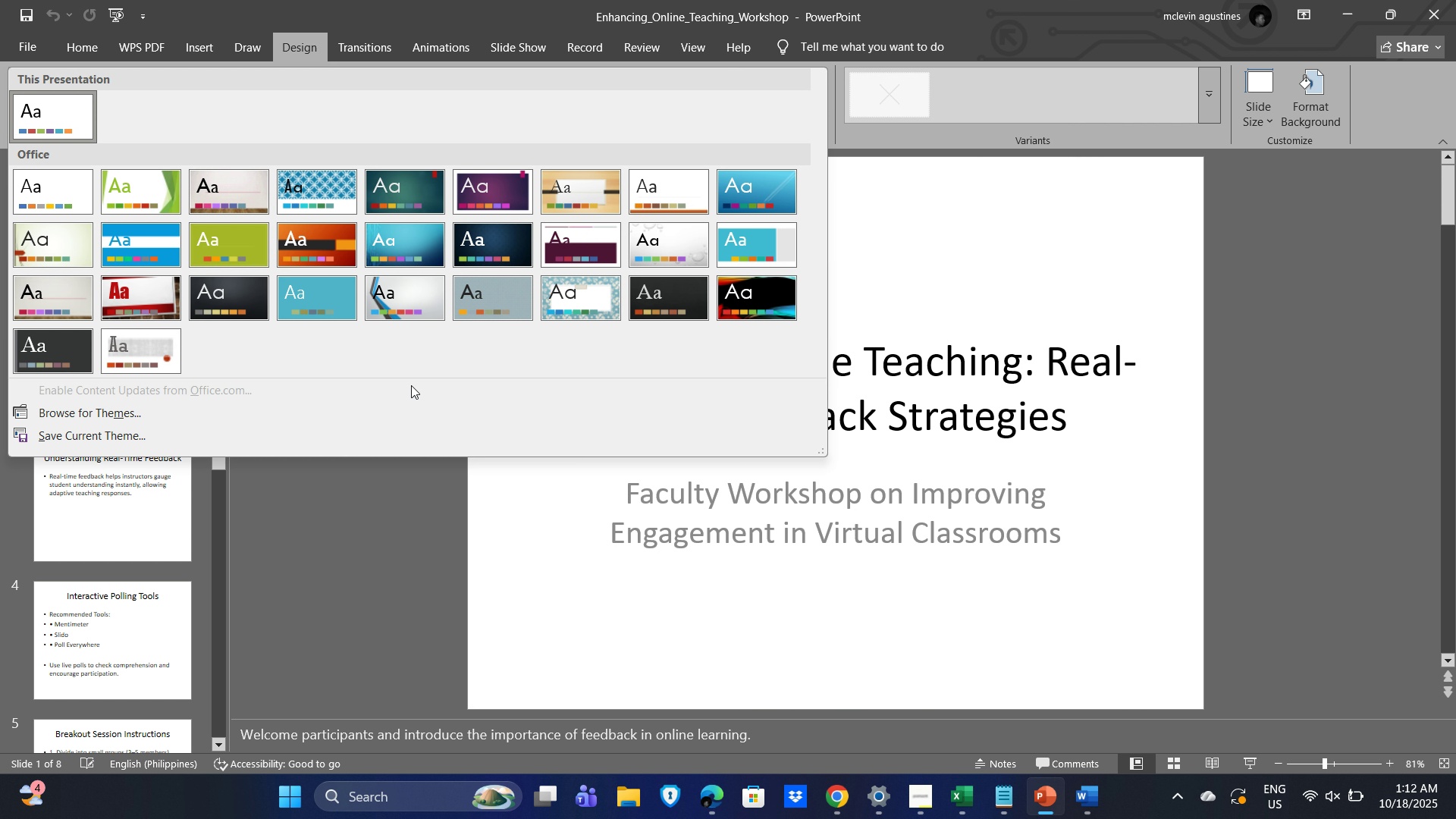 
left_click([118, 415])
 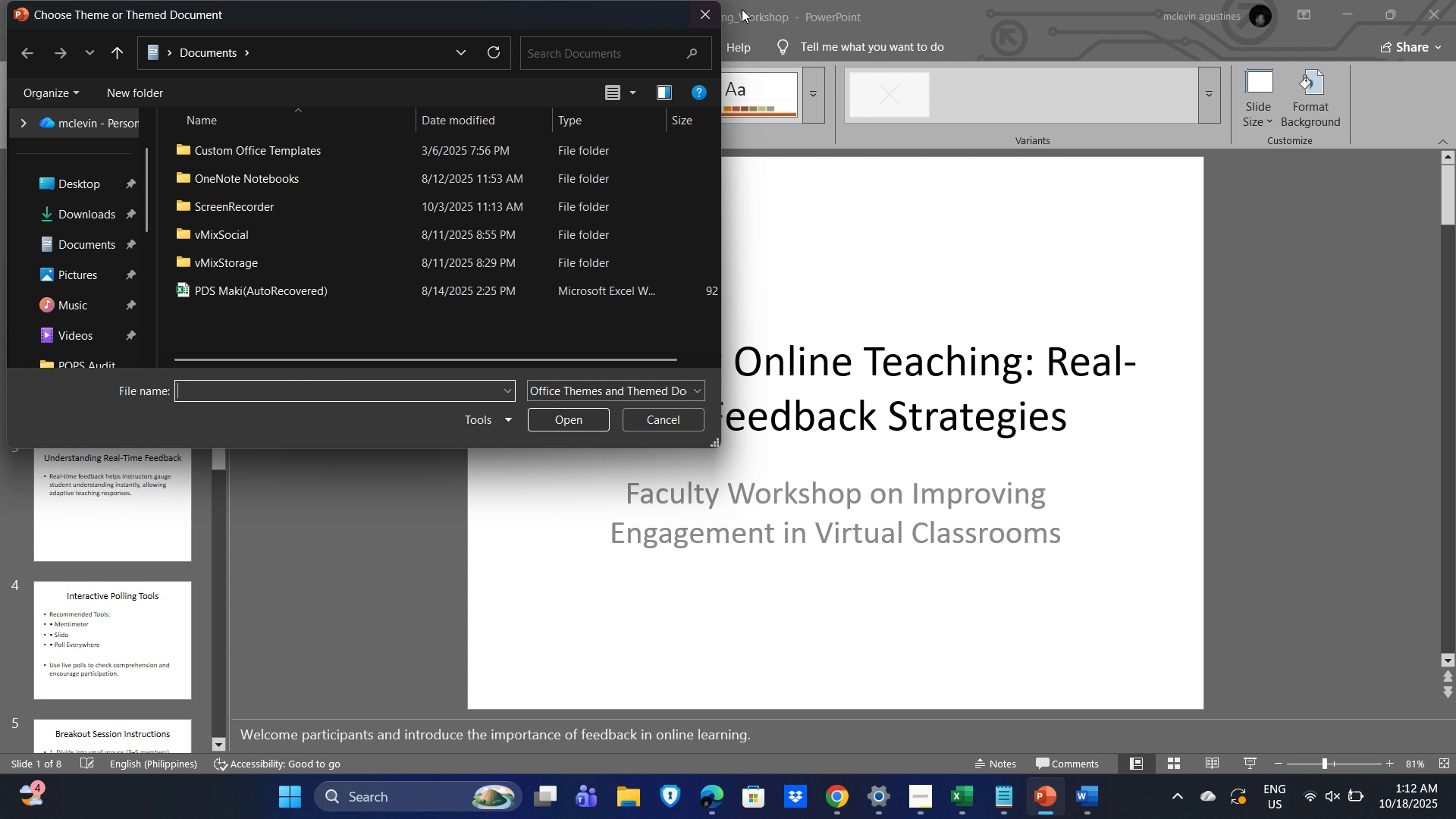 
left_click([713, 12])
 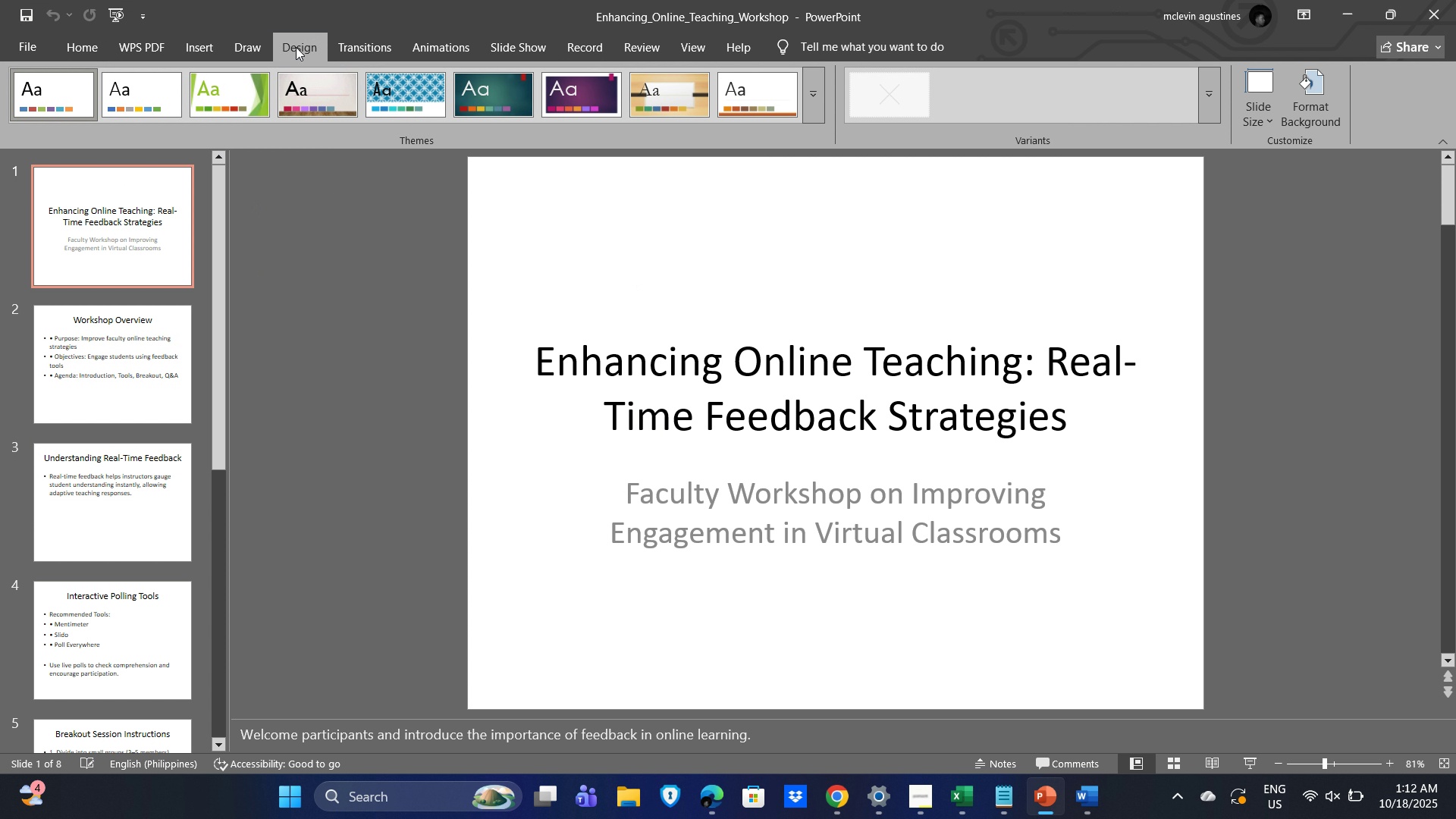 
left_click([295, 42])
 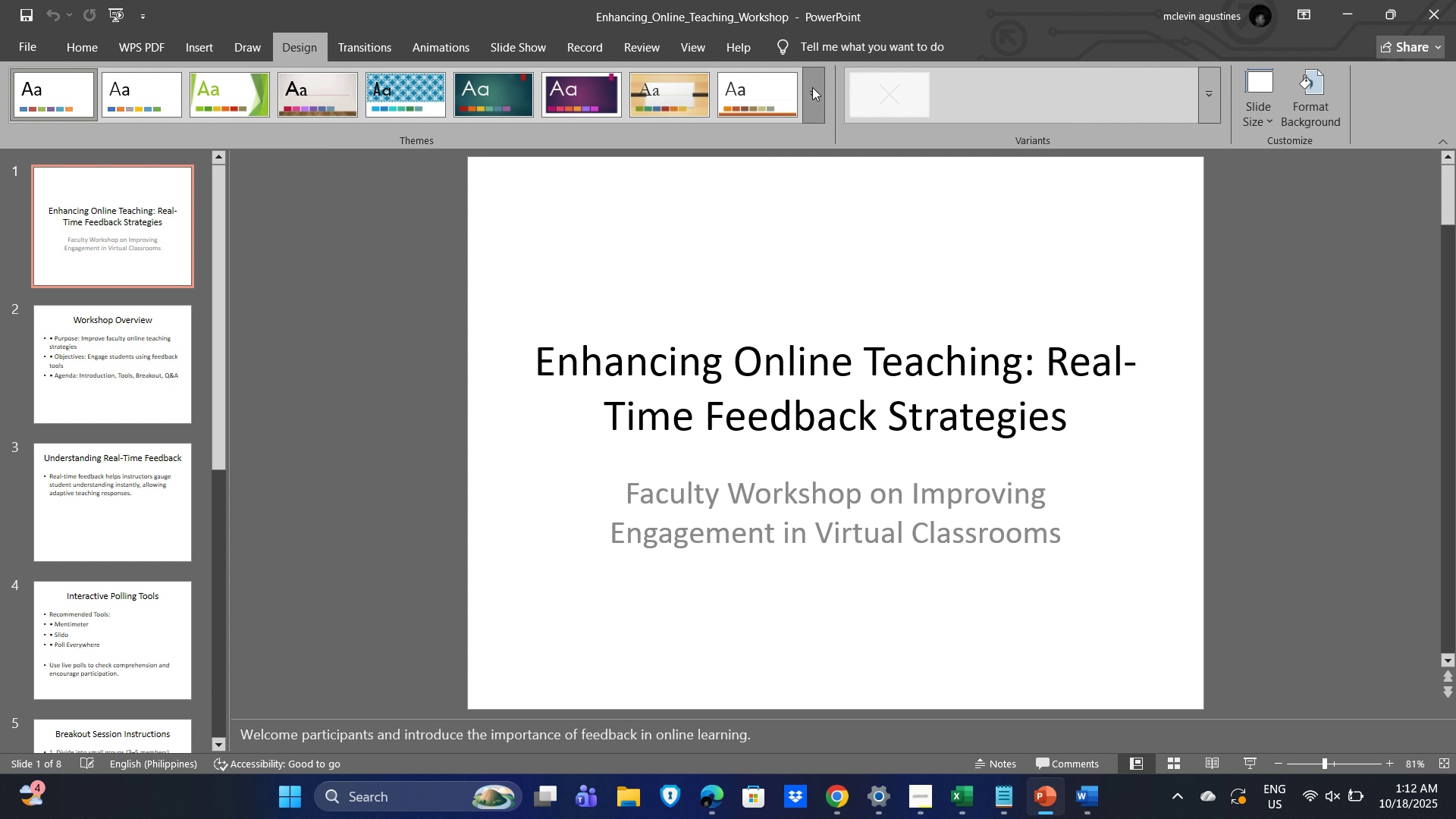 
left_click([812, 87])
 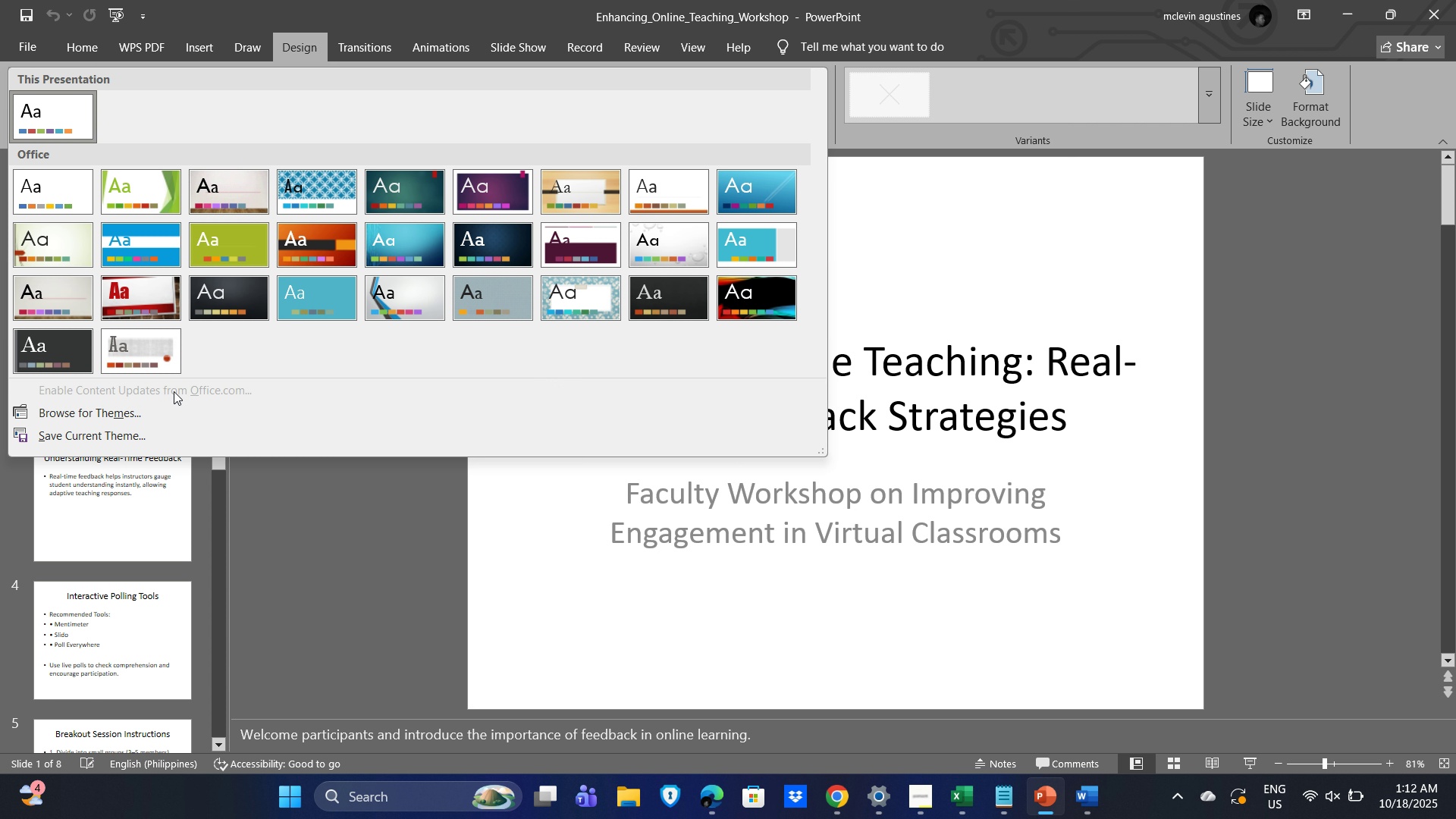 
wait(5.66)
 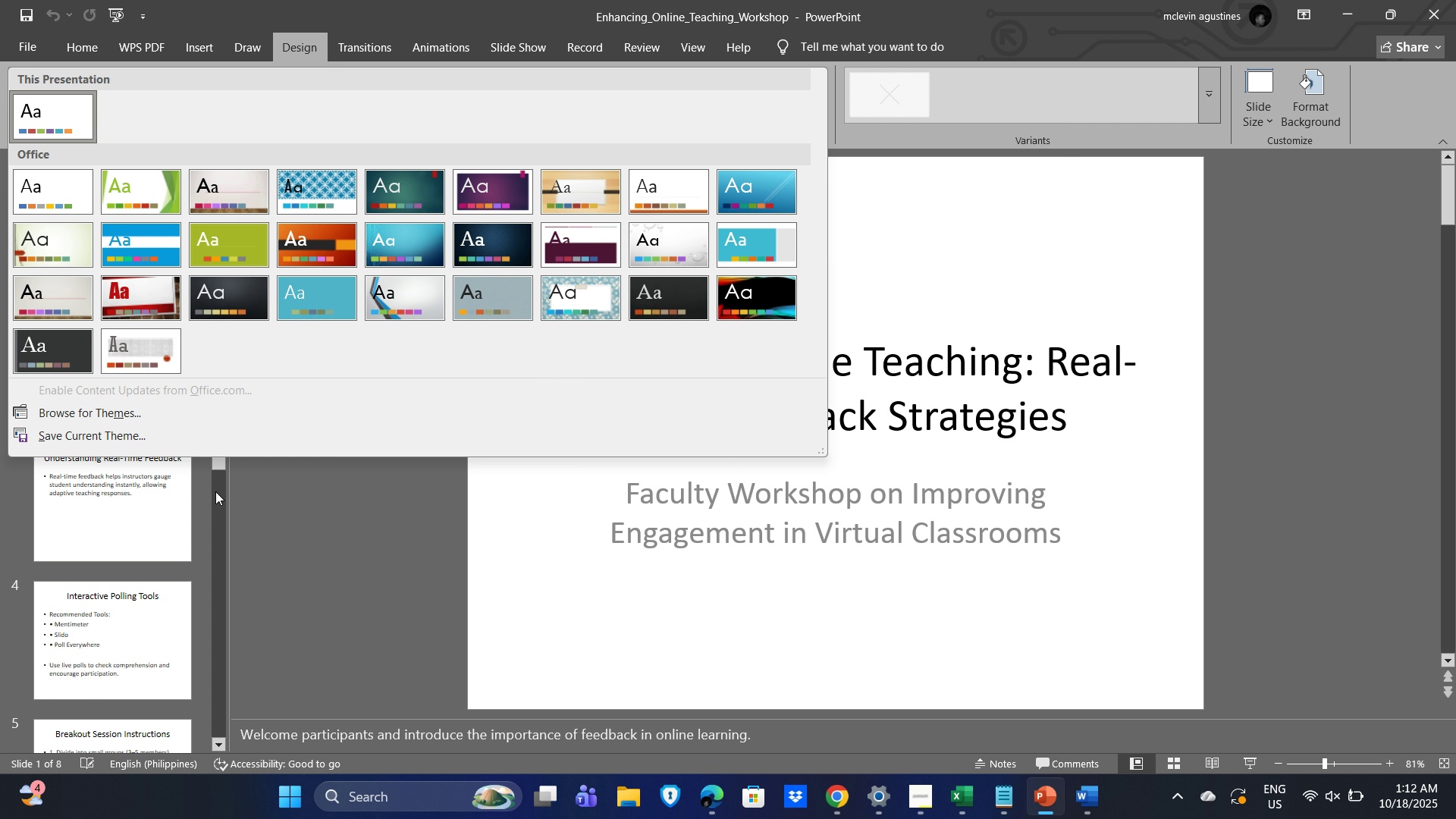 
left_click([166, 414])
 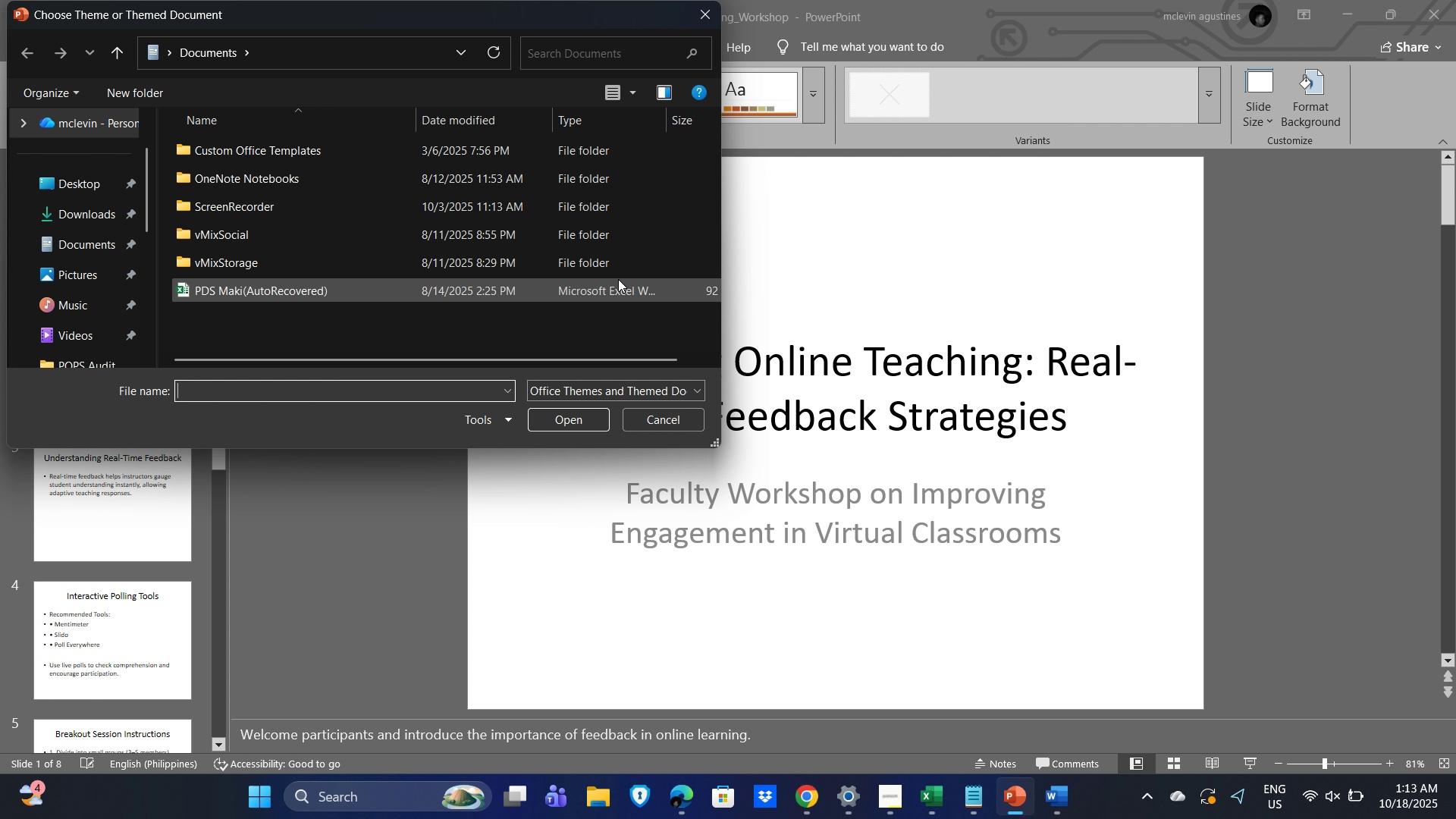 
mouse_move([398, 306])
 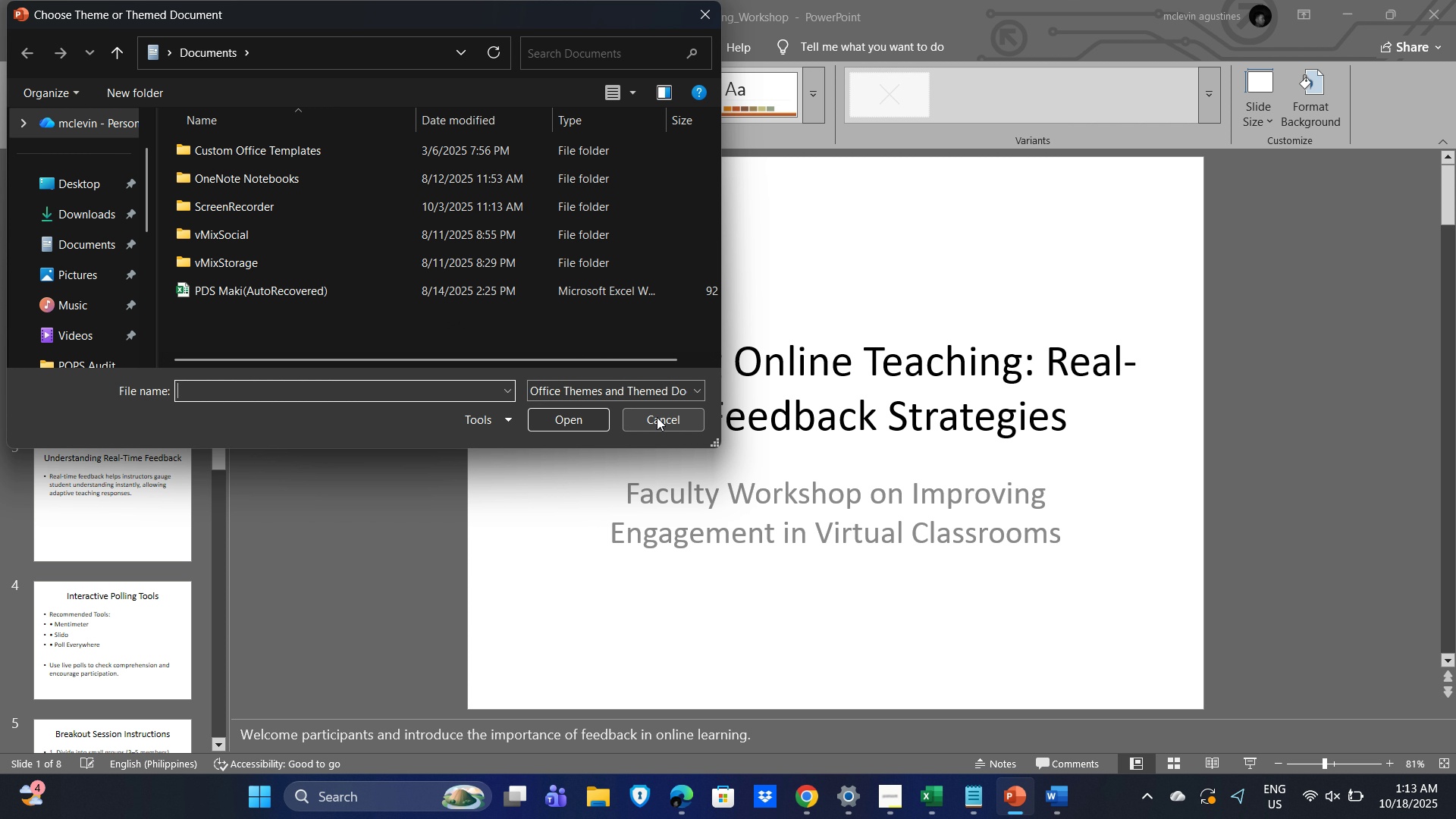 
left_click([658, 417])
 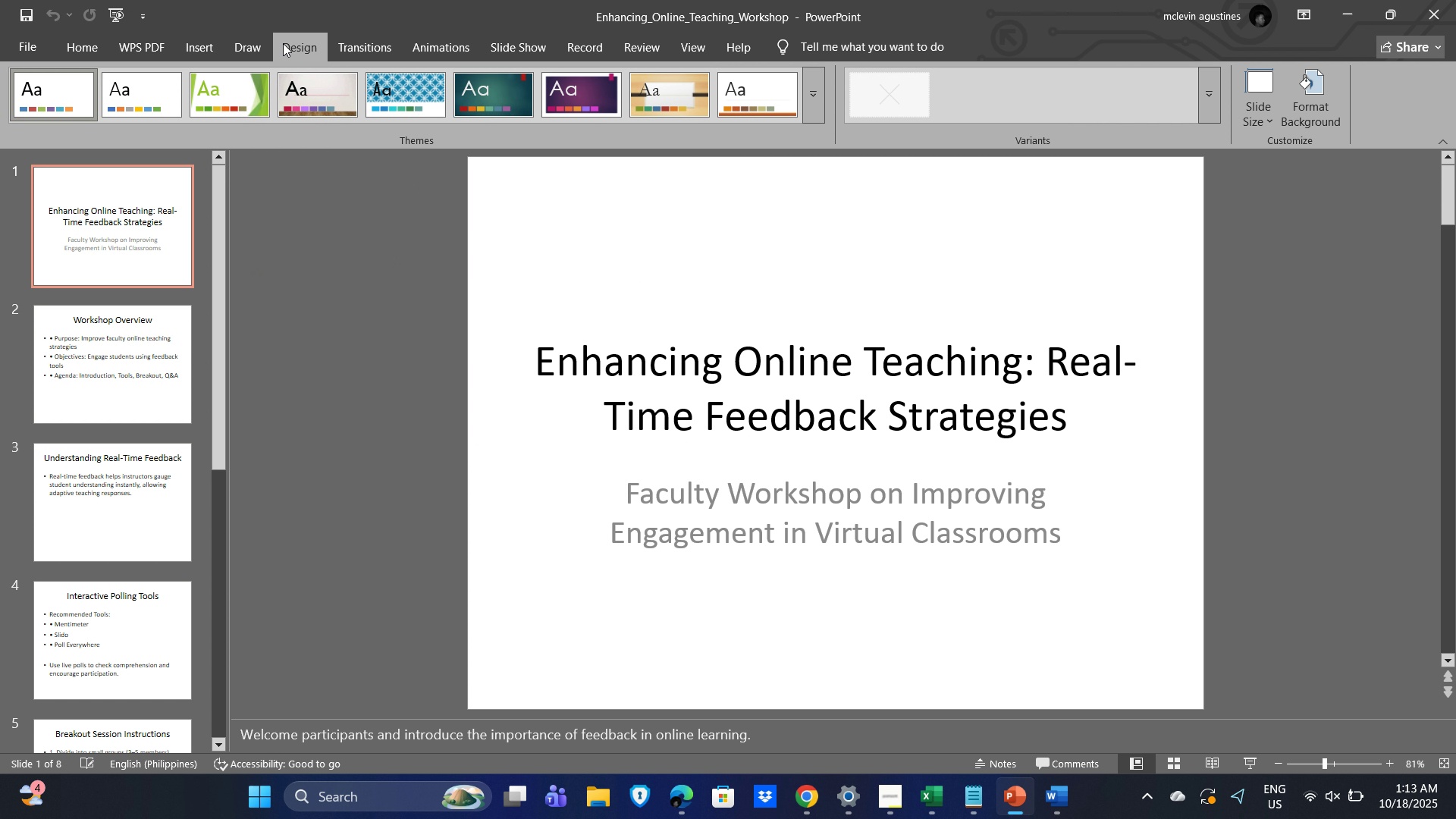 
mouse_move([792, 93])
 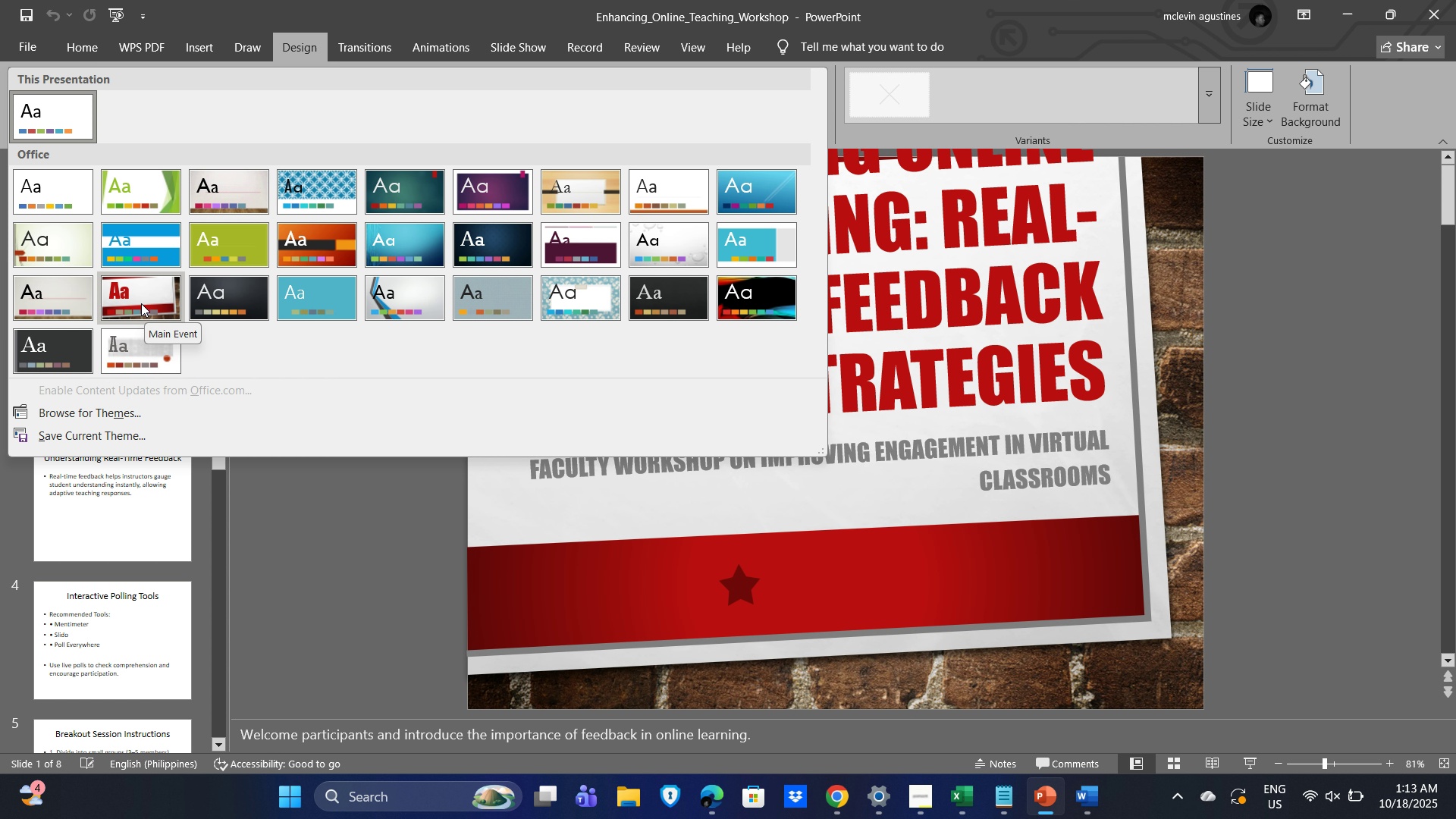 
wait(17.94)
 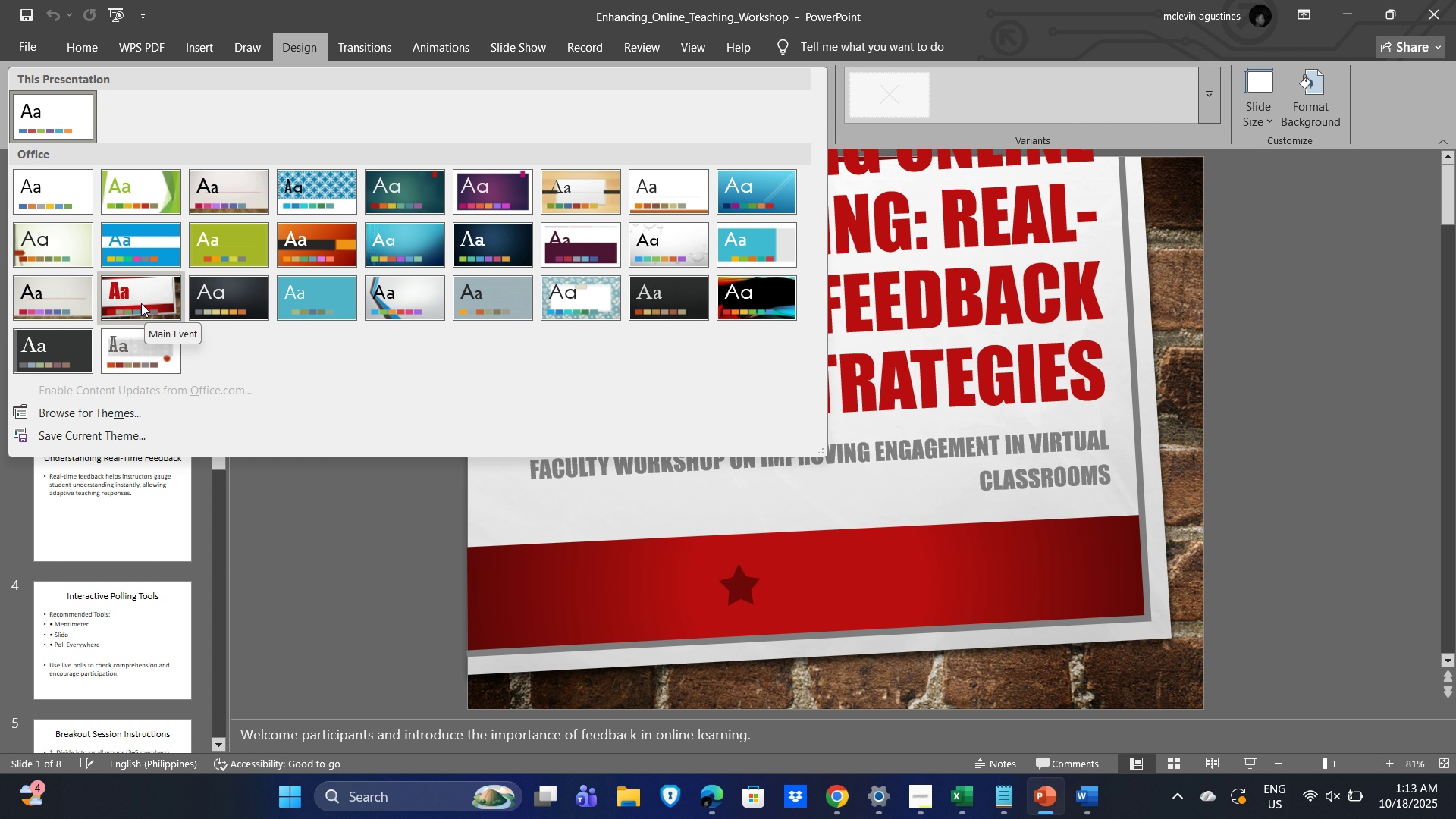 
mouse_move([558, 242])
 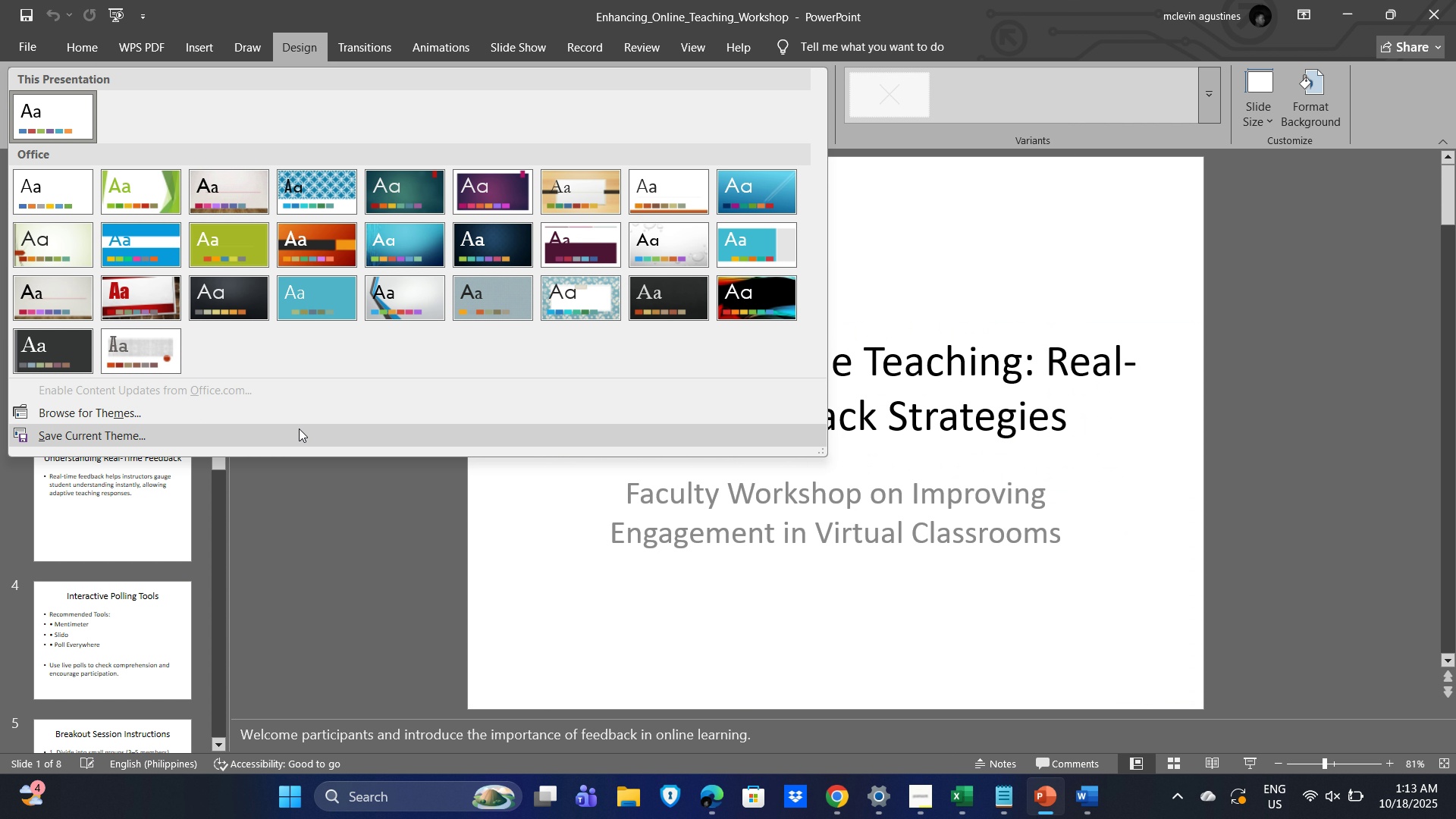 
wait(10.83)
 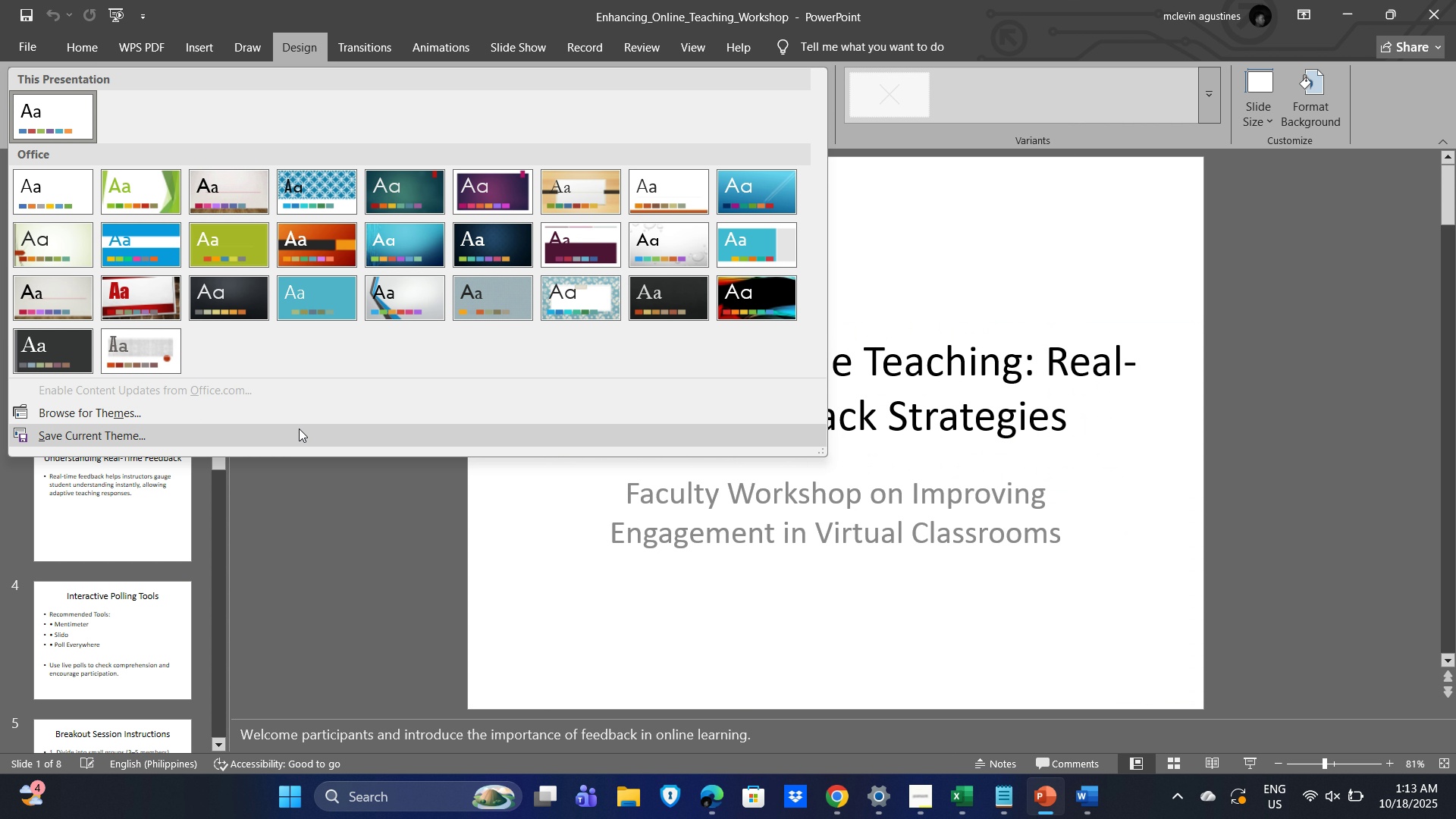 
left_click([1019, 259])
 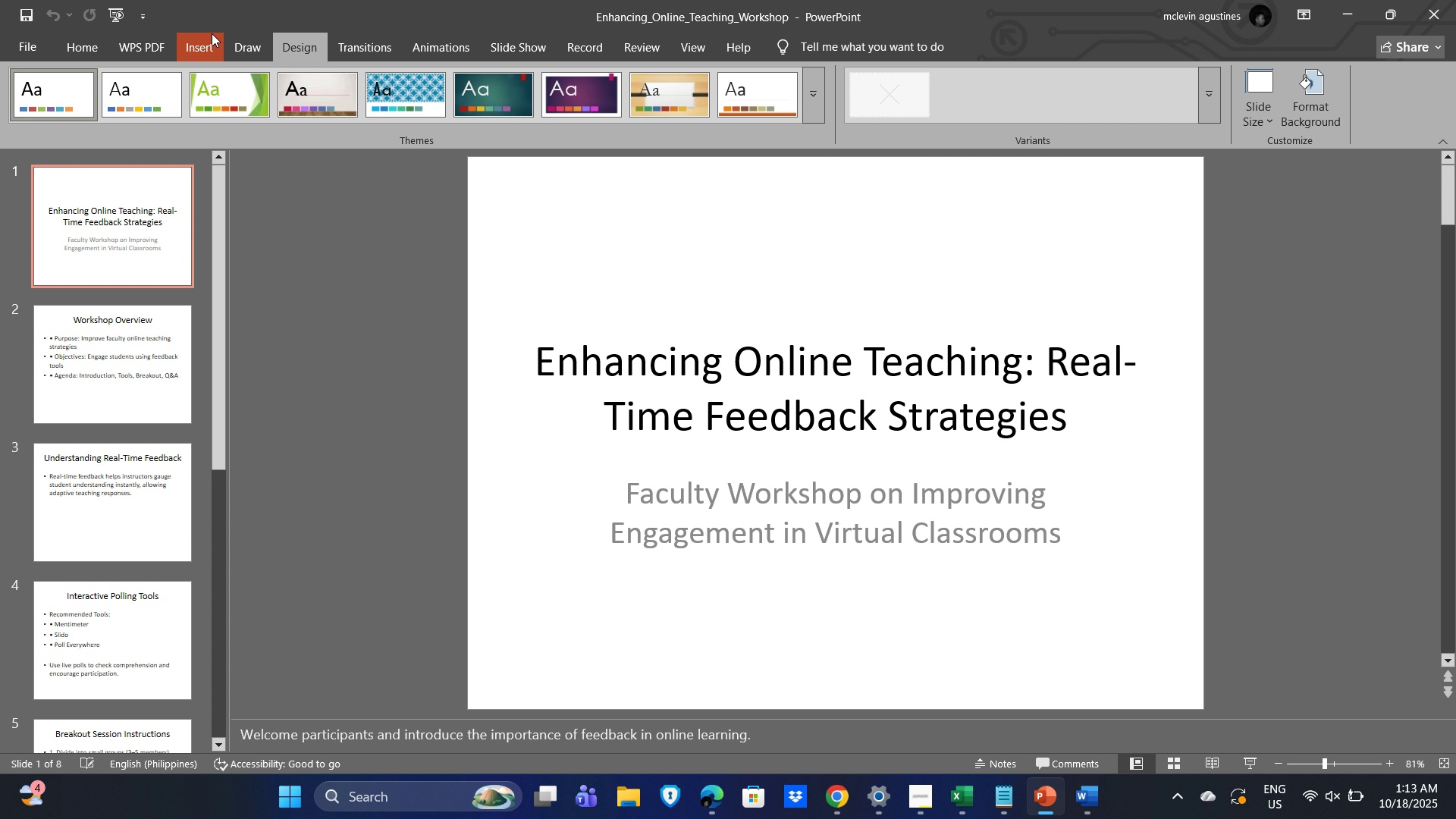 
left_click([212, 33])
 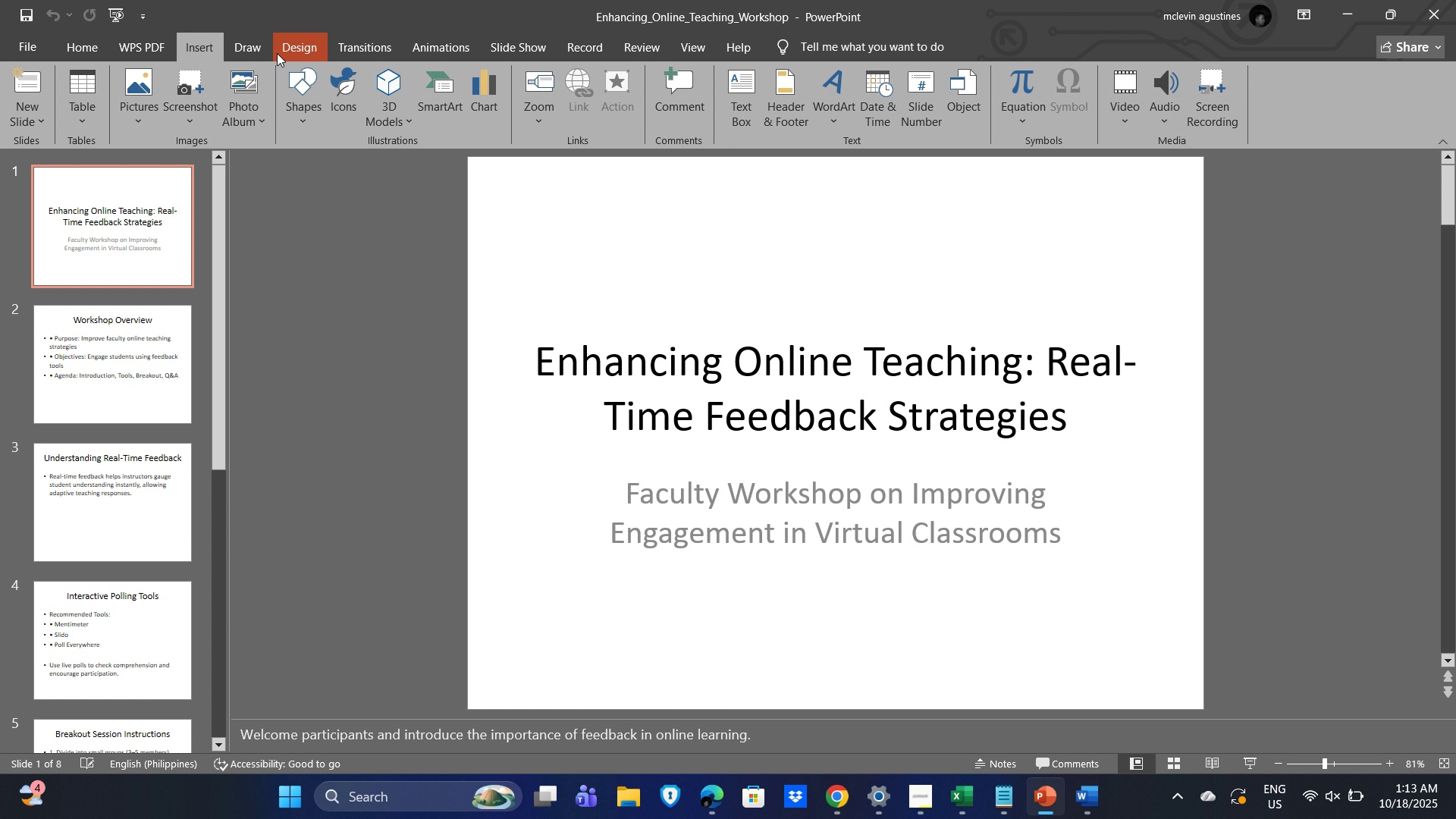 
left_click([294, 49])
 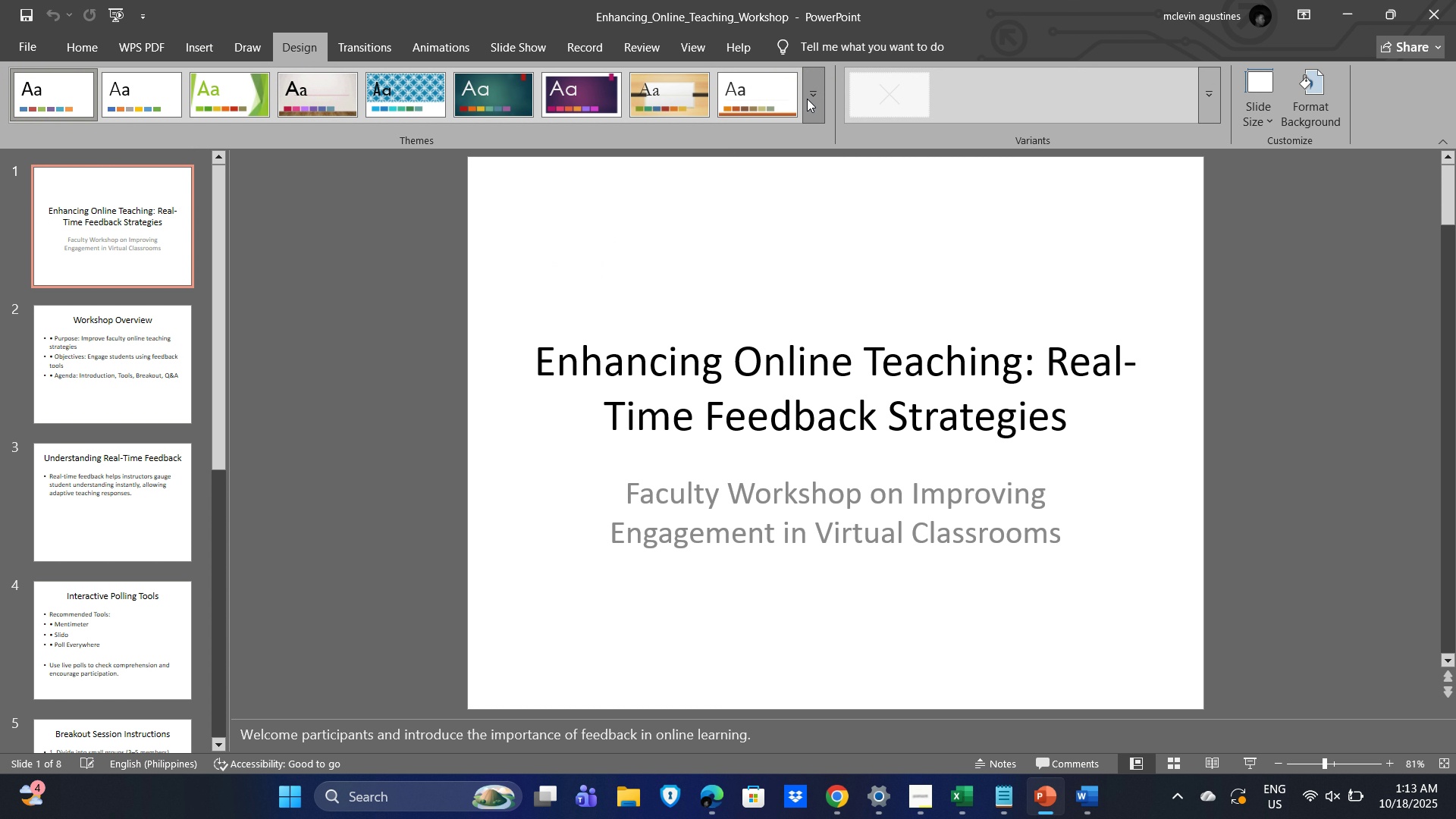 
left_click([814, 99])
 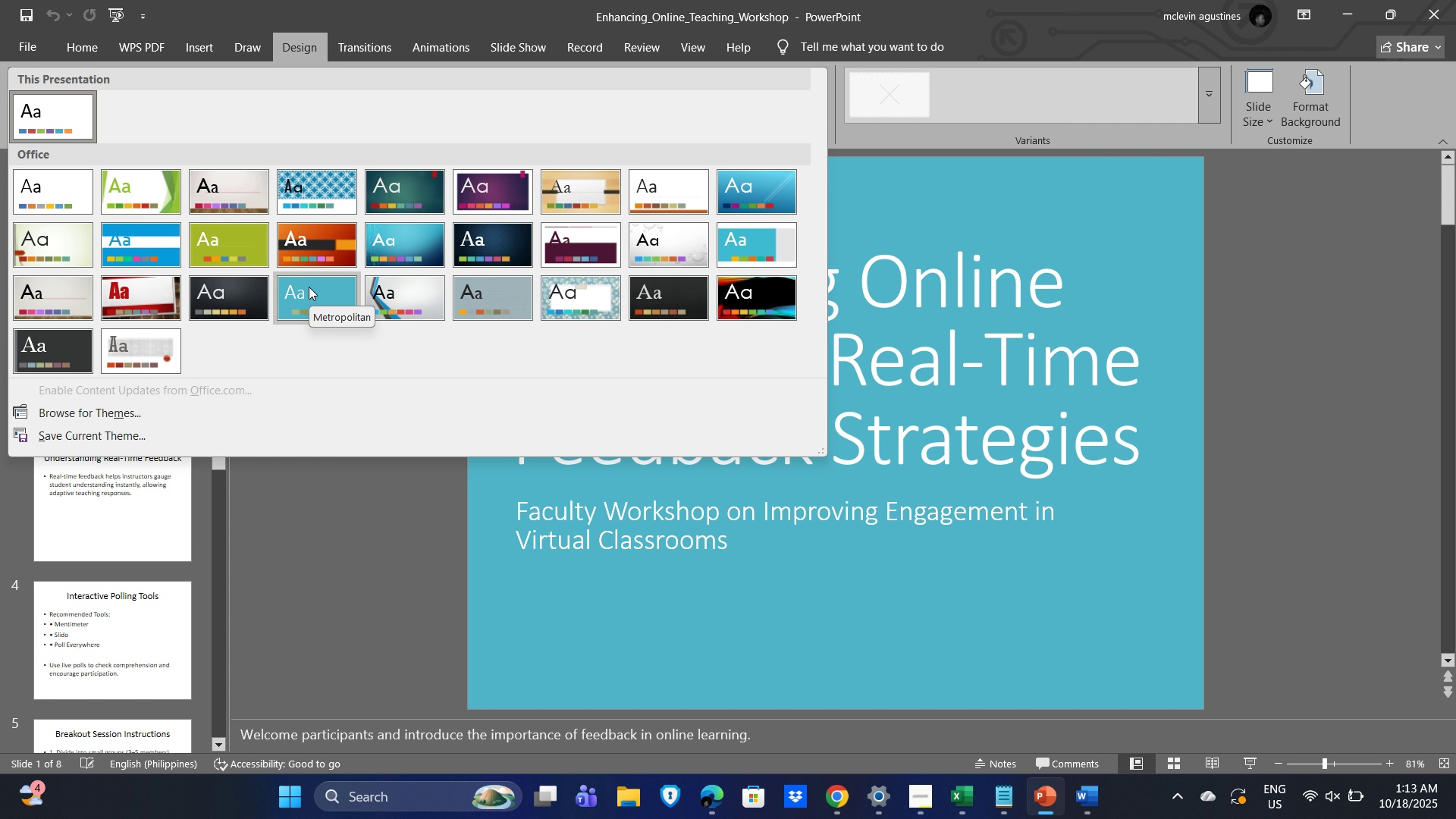 
wait(8.82)
 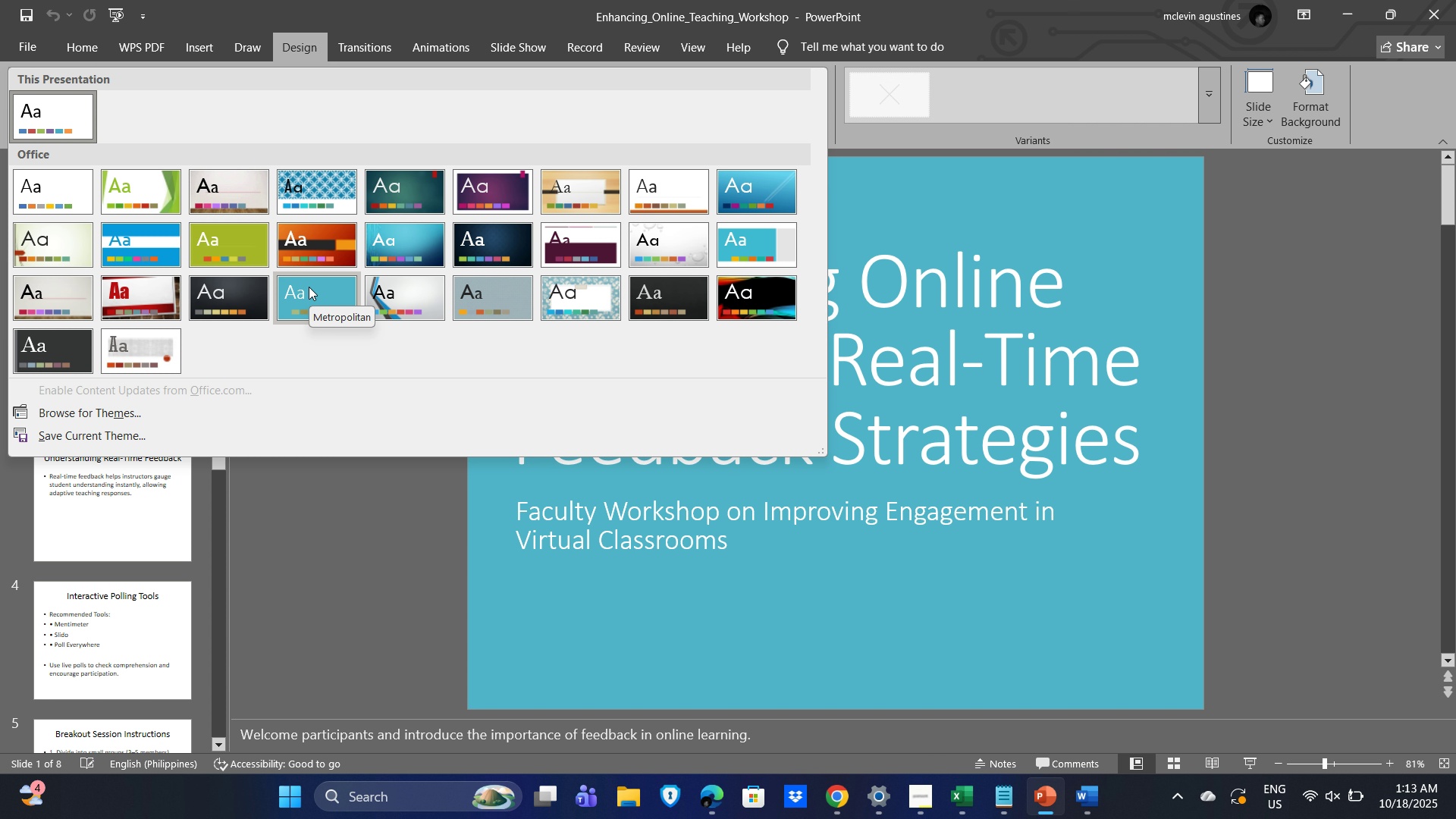 
left_click([46, 420])
 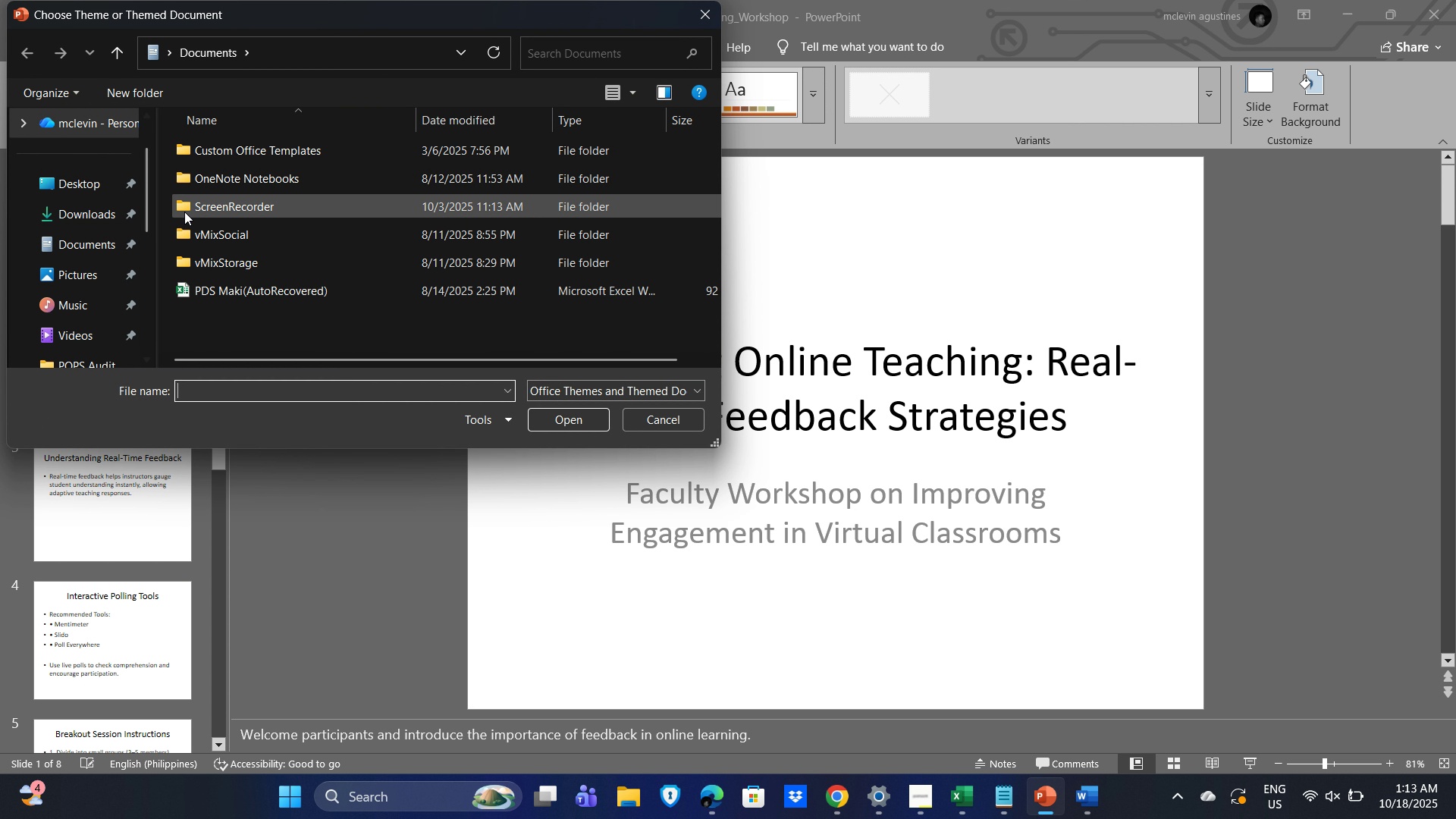 
scroll: coordinate [72, 231], scroll_direction: up, amount: 6.0
 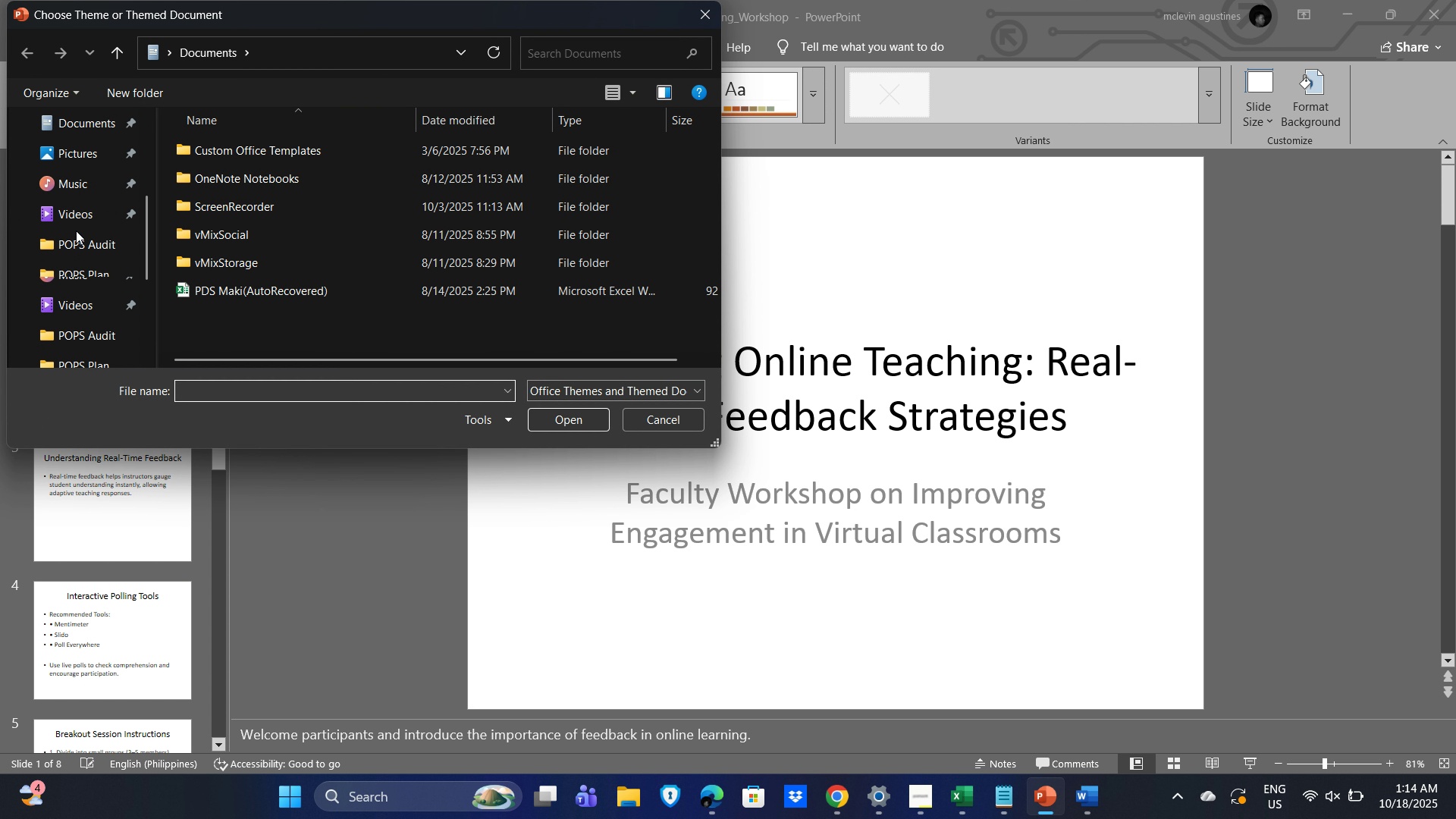 
scroll: coordinate [83, 249], scroll_direction: down, amount: 10.0
 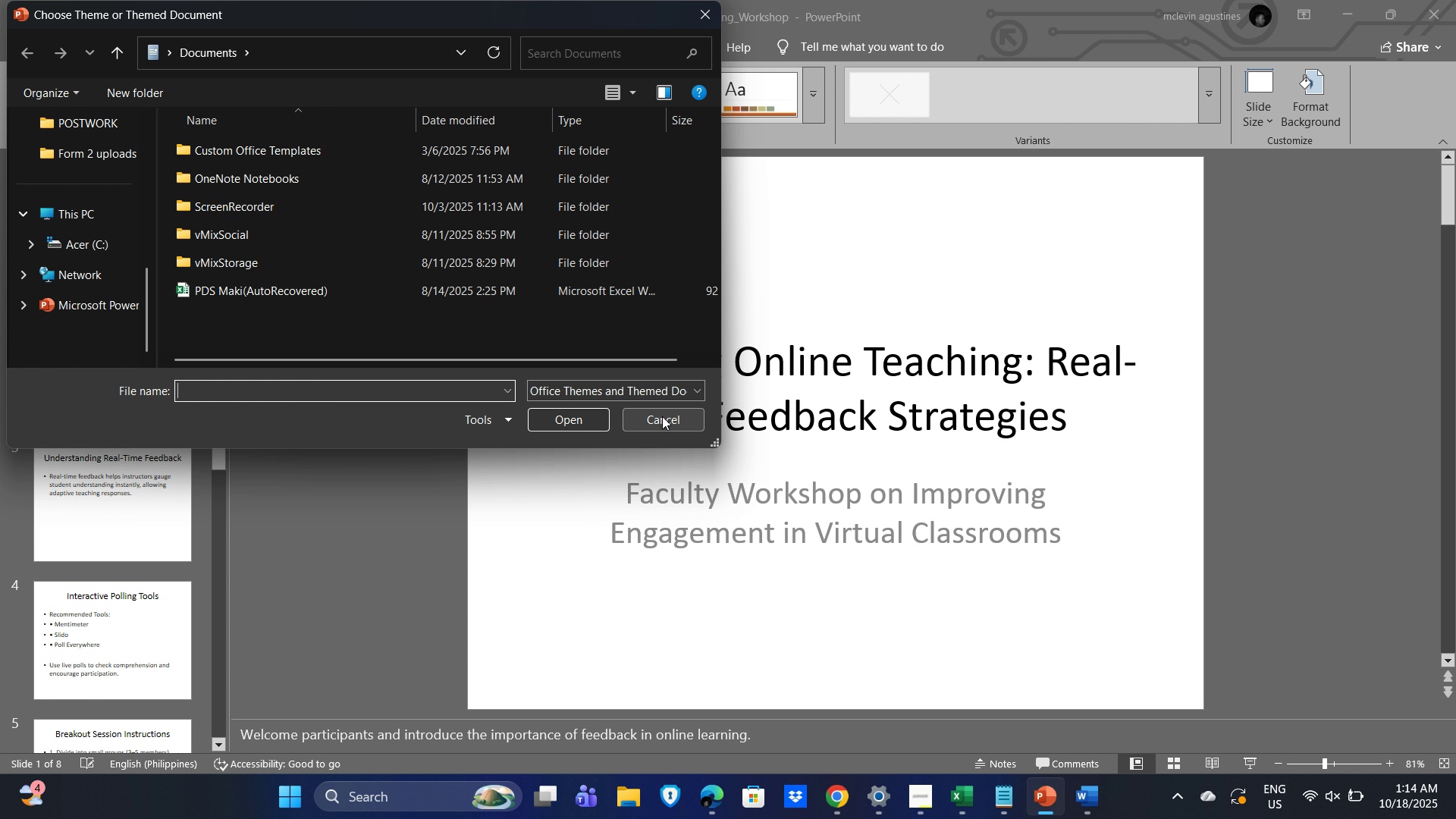 
wait(5.33)
 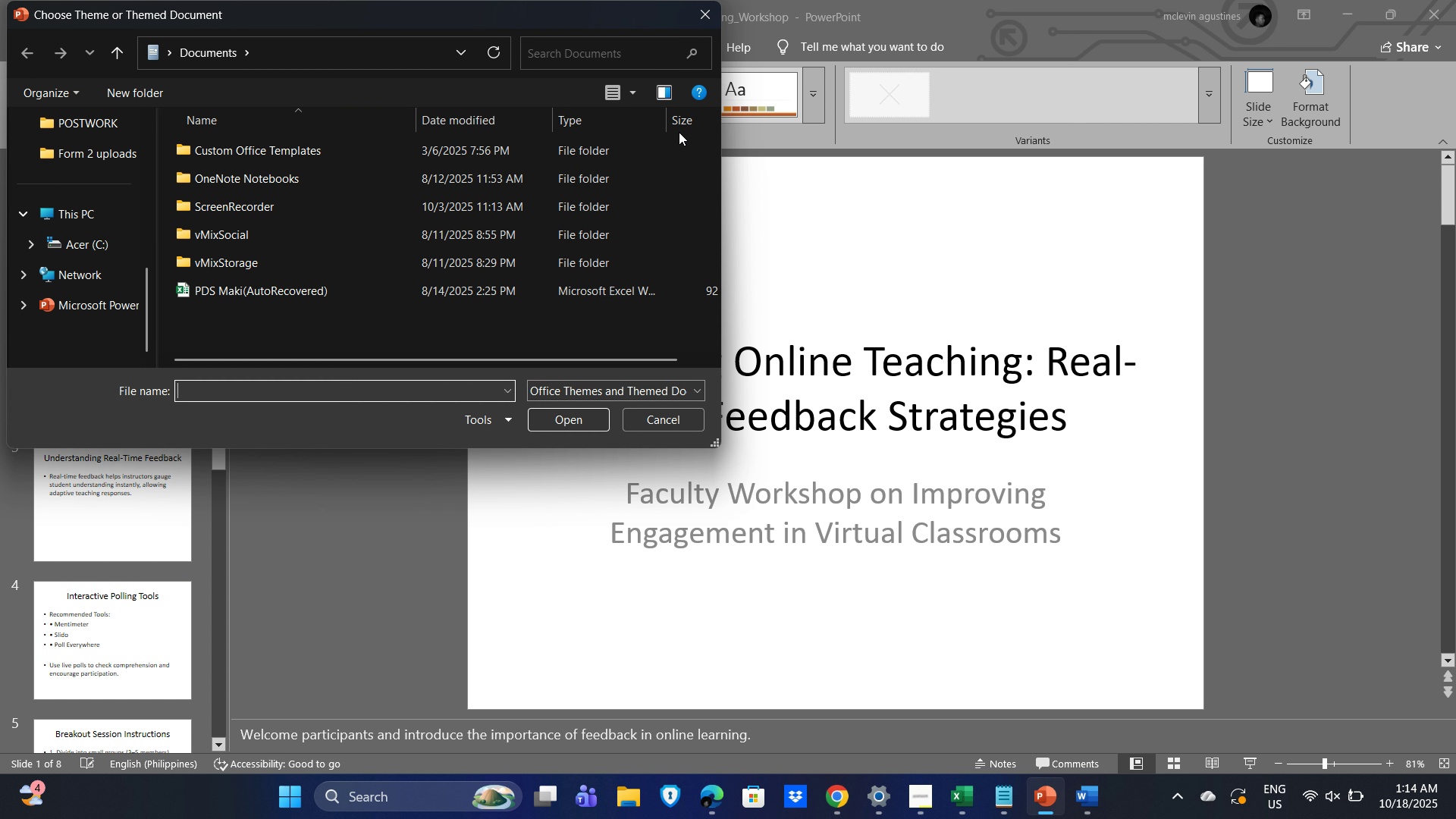 
left_click([660, 415])
 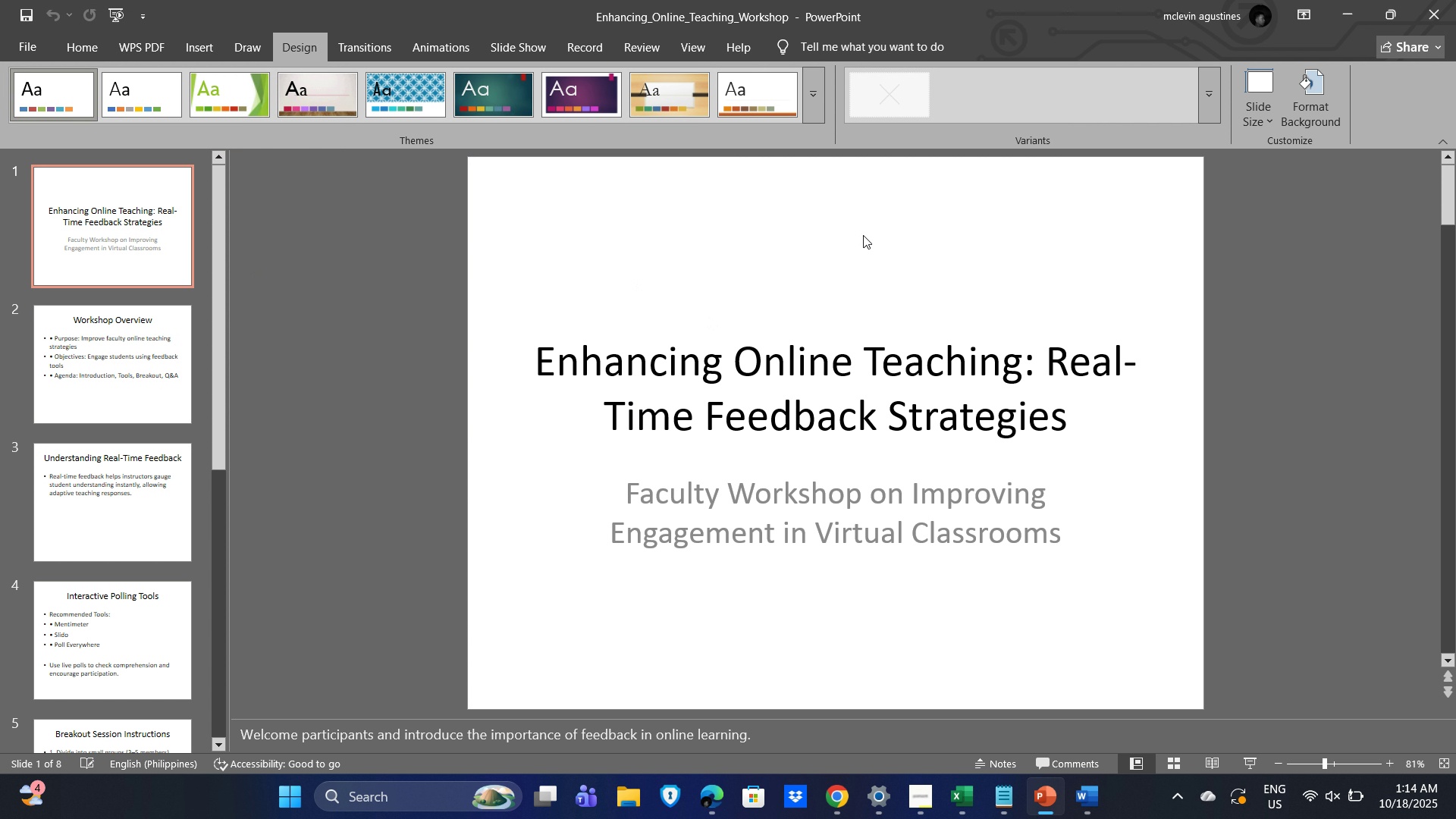 
left_click([863, 237])
 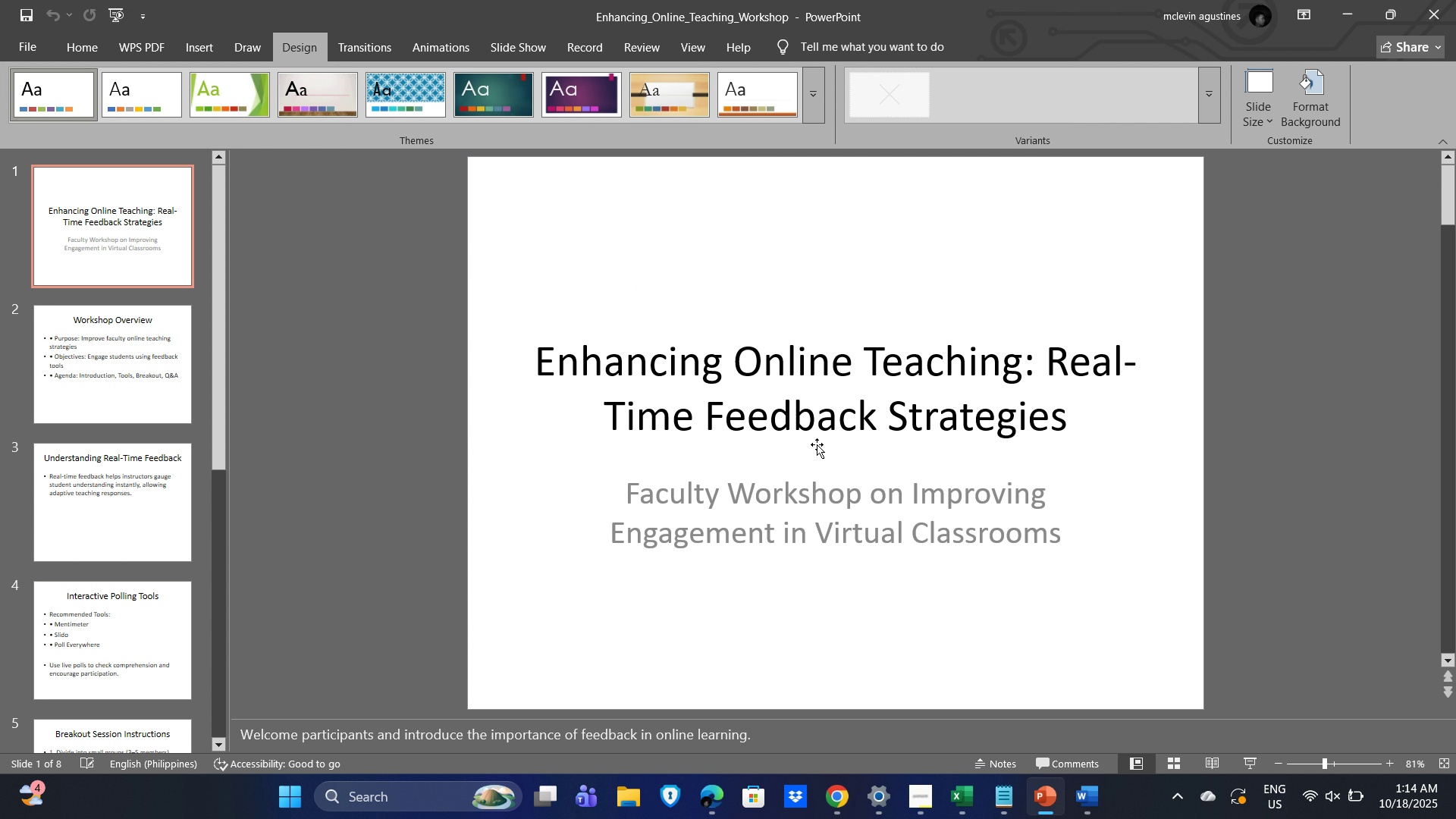 
key(Alt+Tab)
 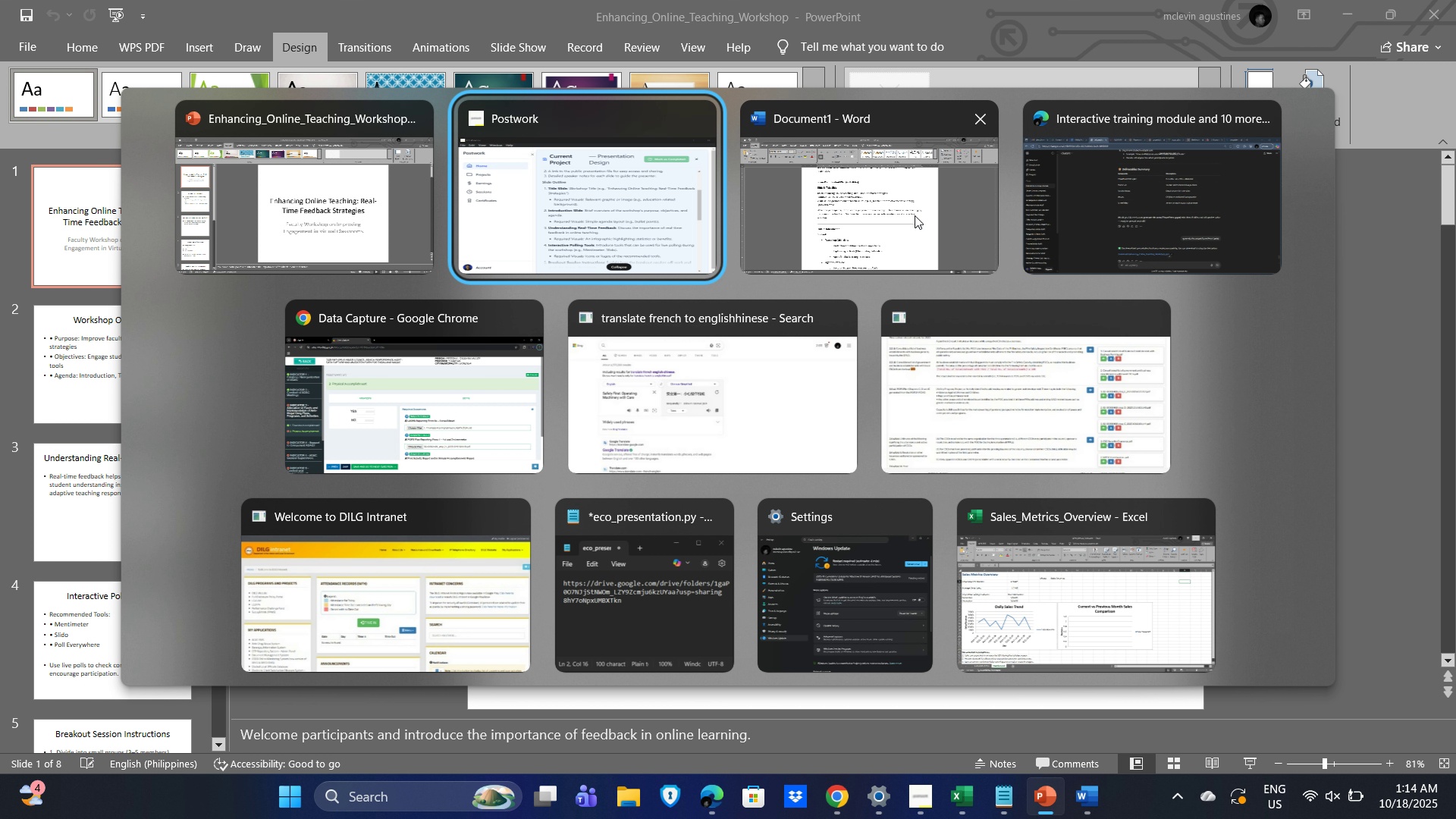 
left_click([419, 411])
 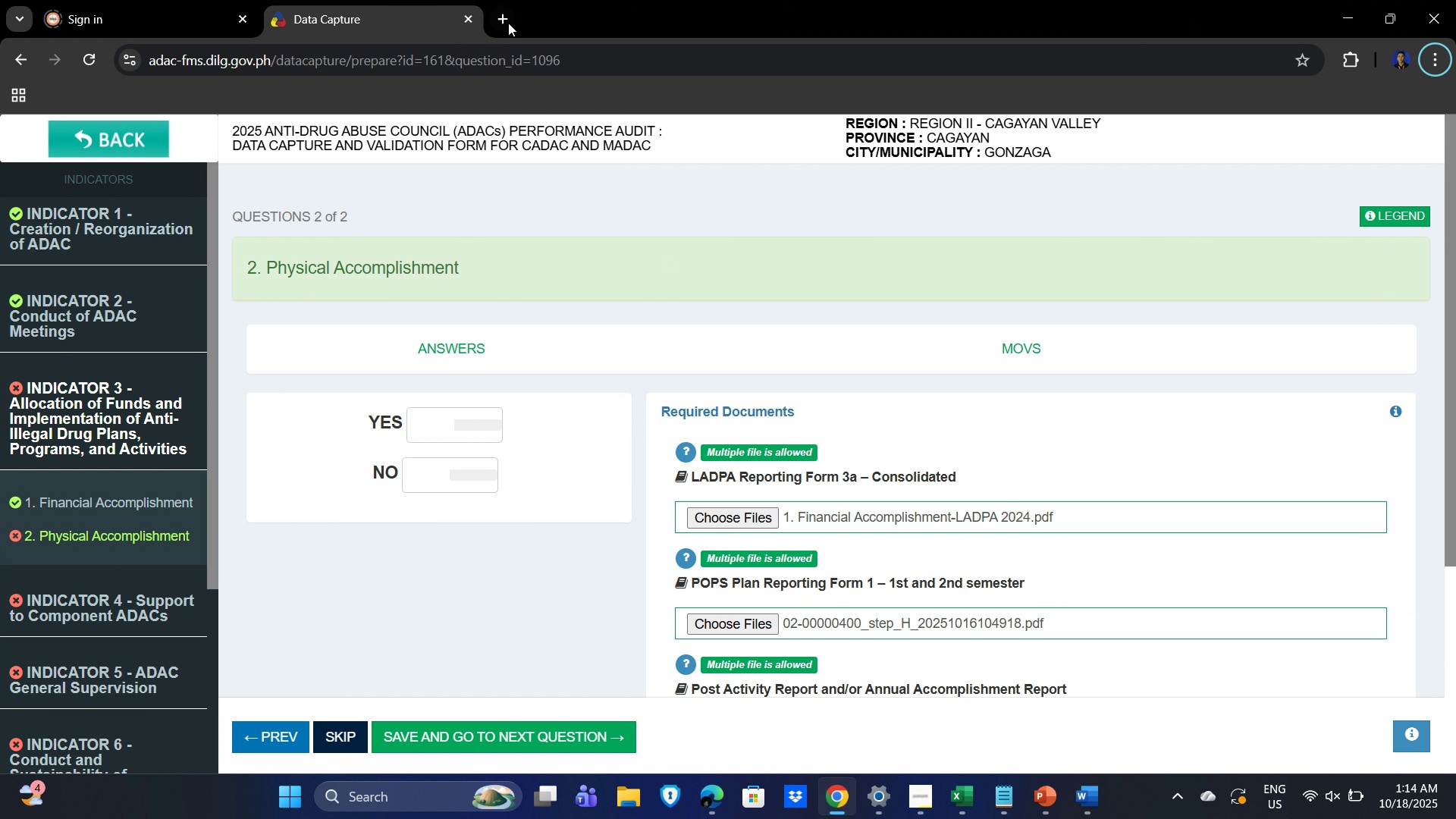 
left_click([508, 21])
 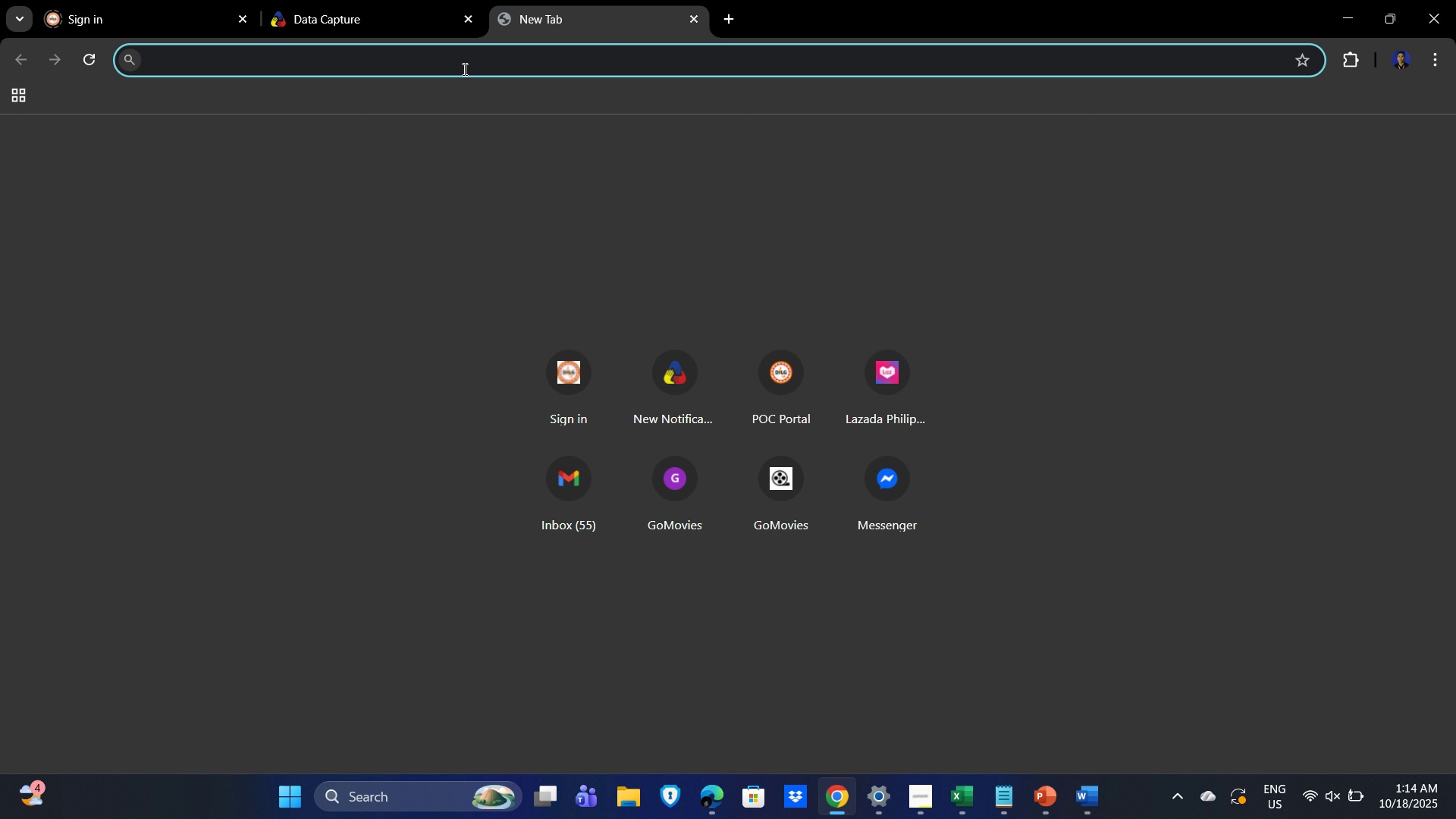 
left_click([463, 69])
 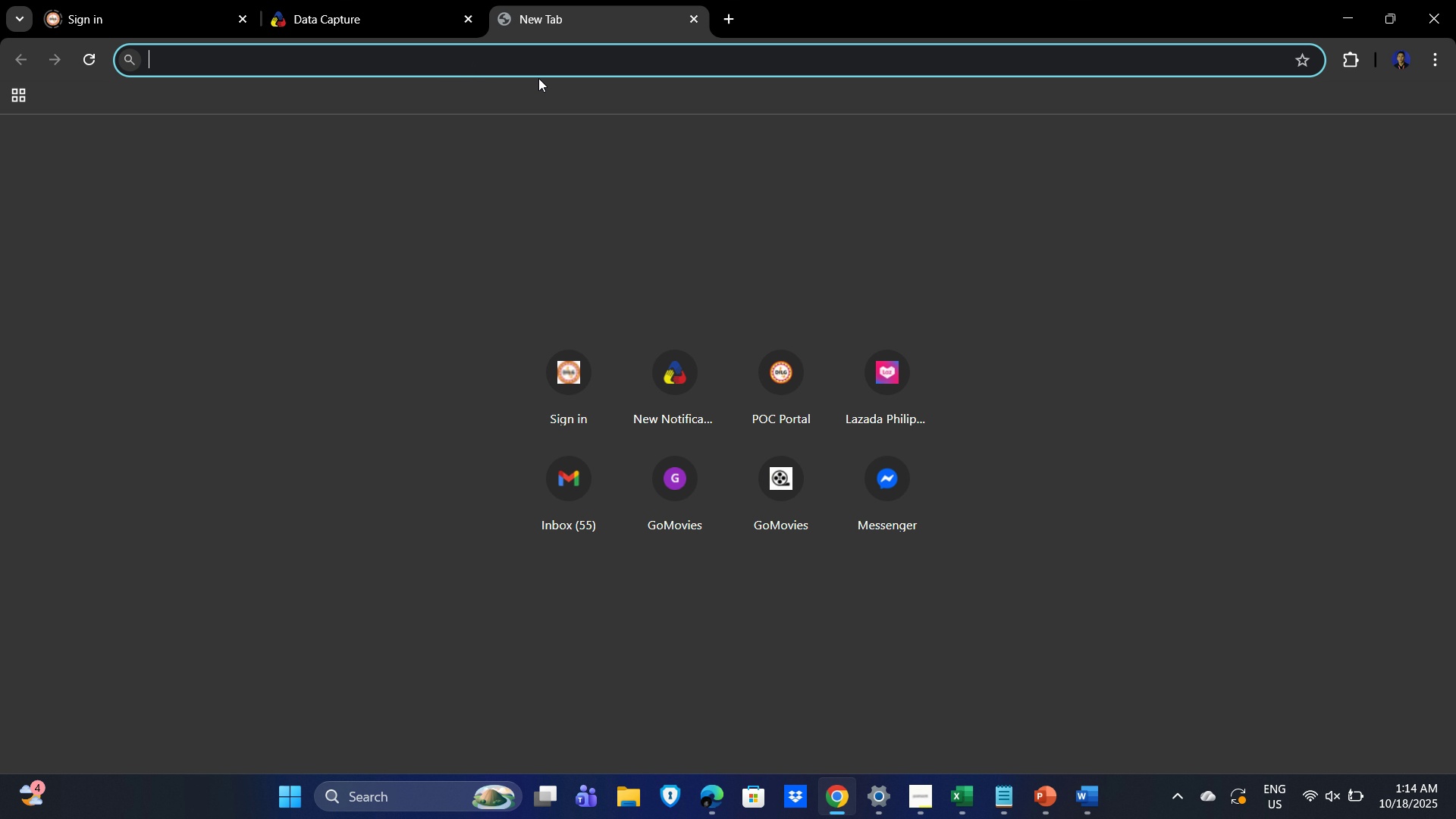 
type(microsoft themes ppt)
 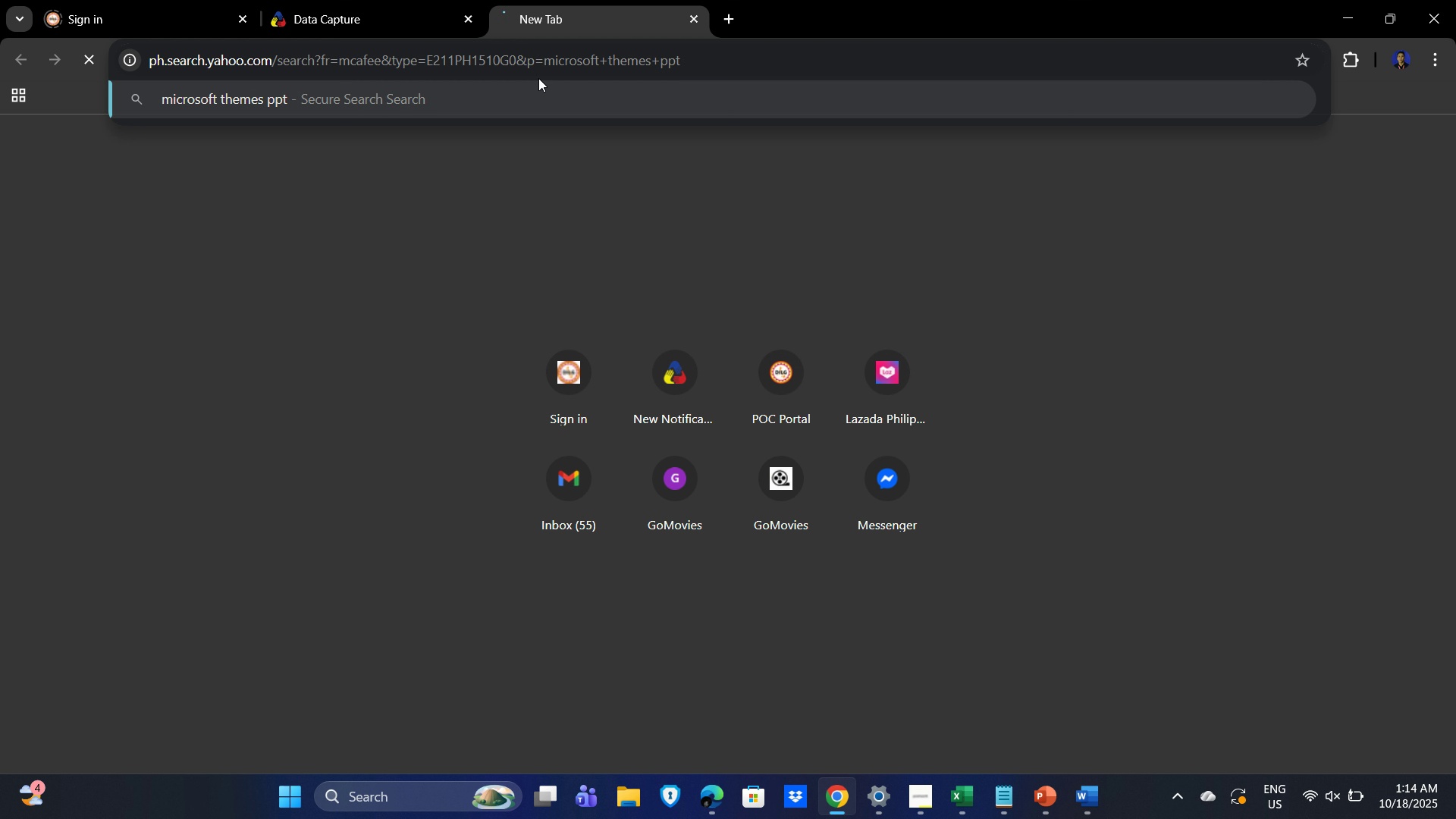 
key(Enter)
 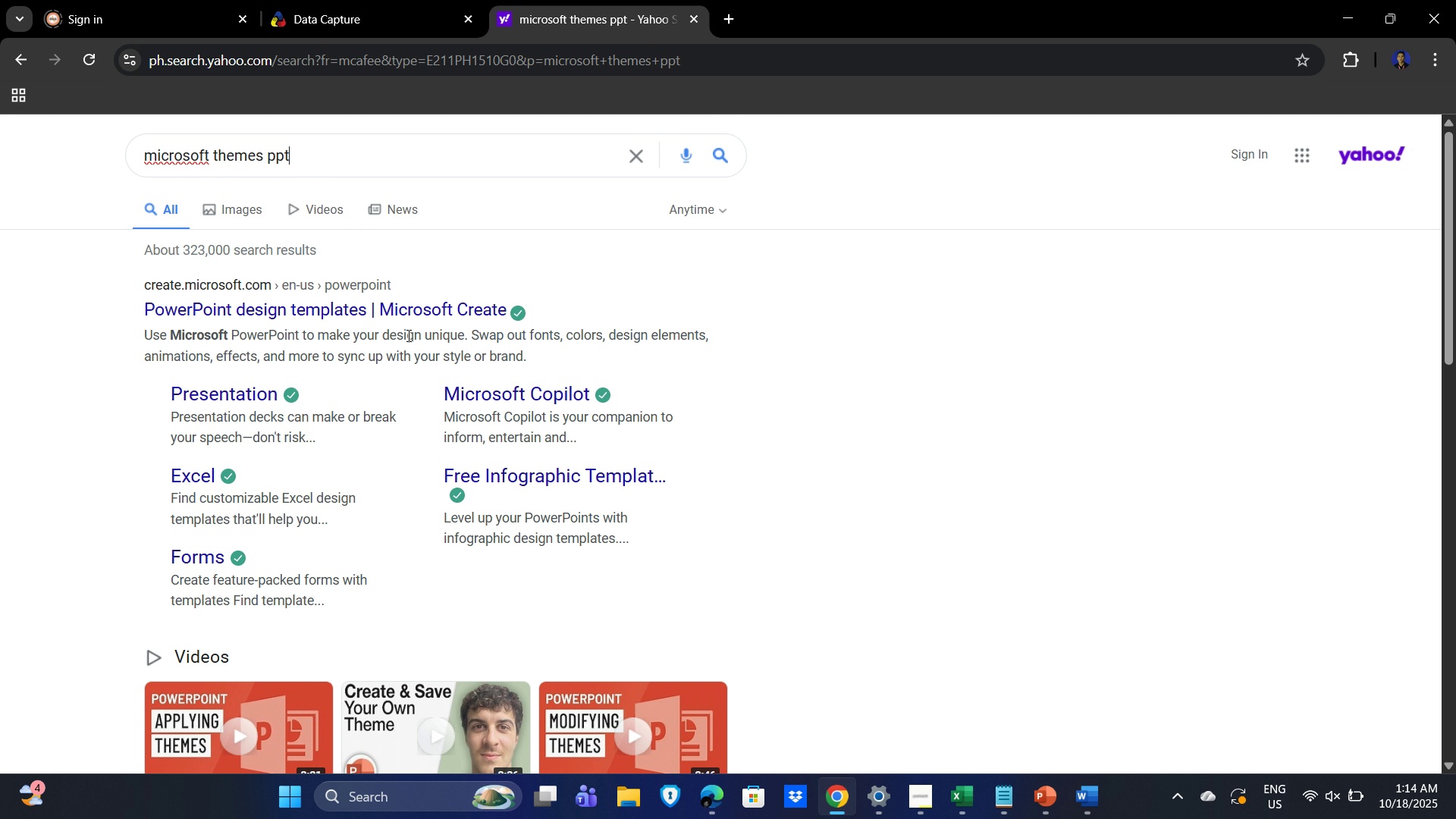 
left_click([416, 316])
 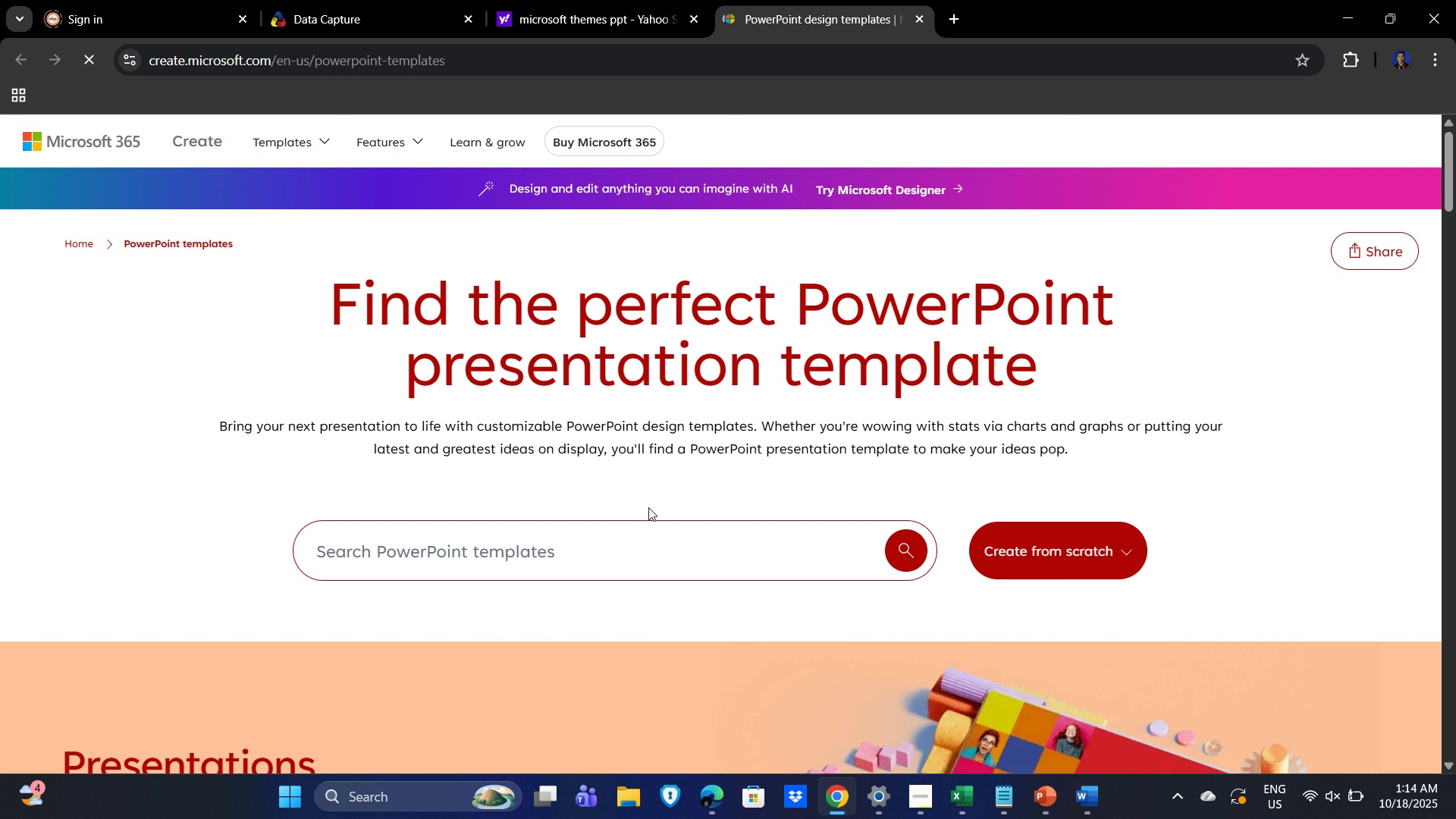 
left_click([558, 540])
 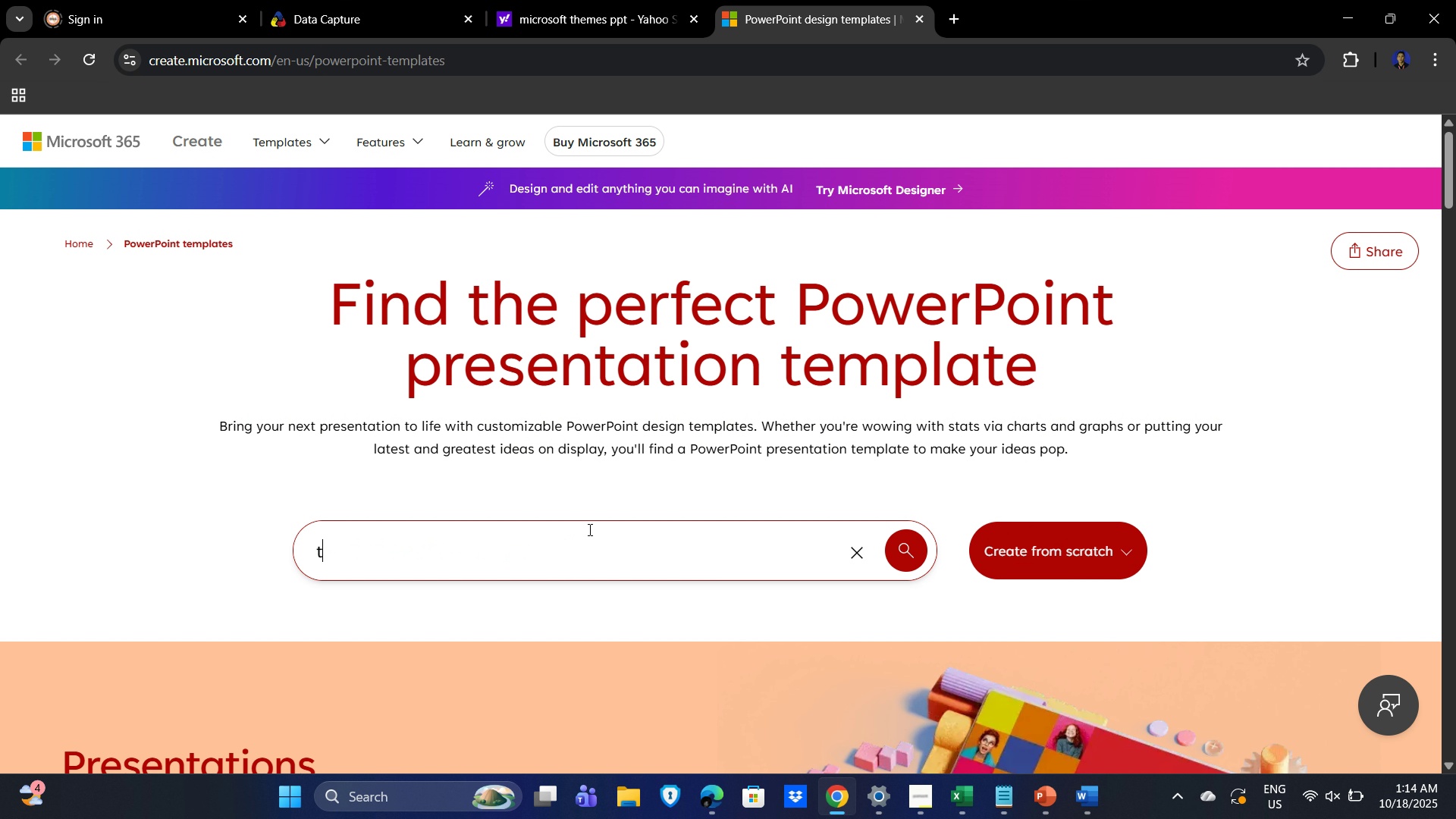 
type(teaching)
 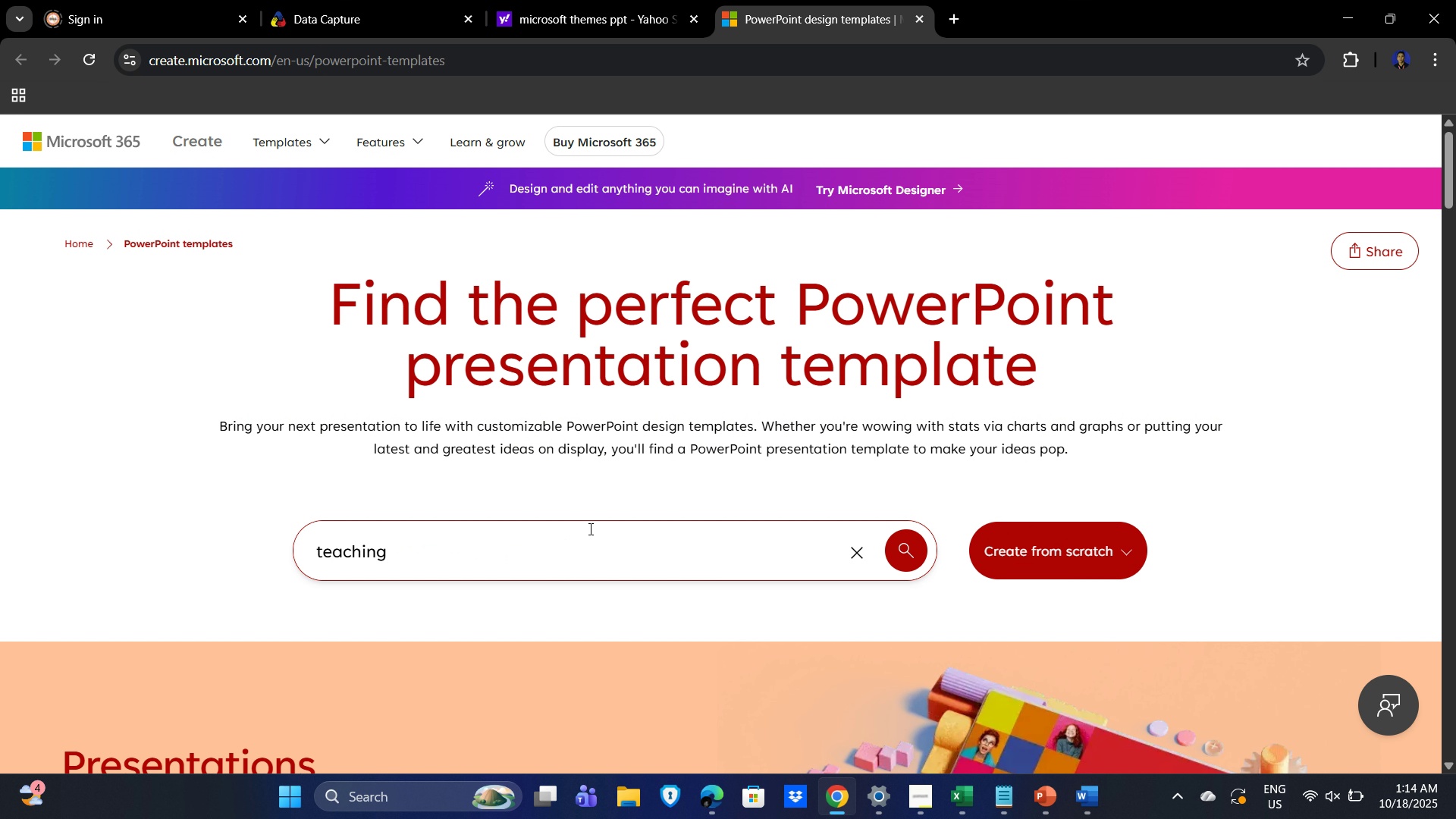 
key(Enter)
 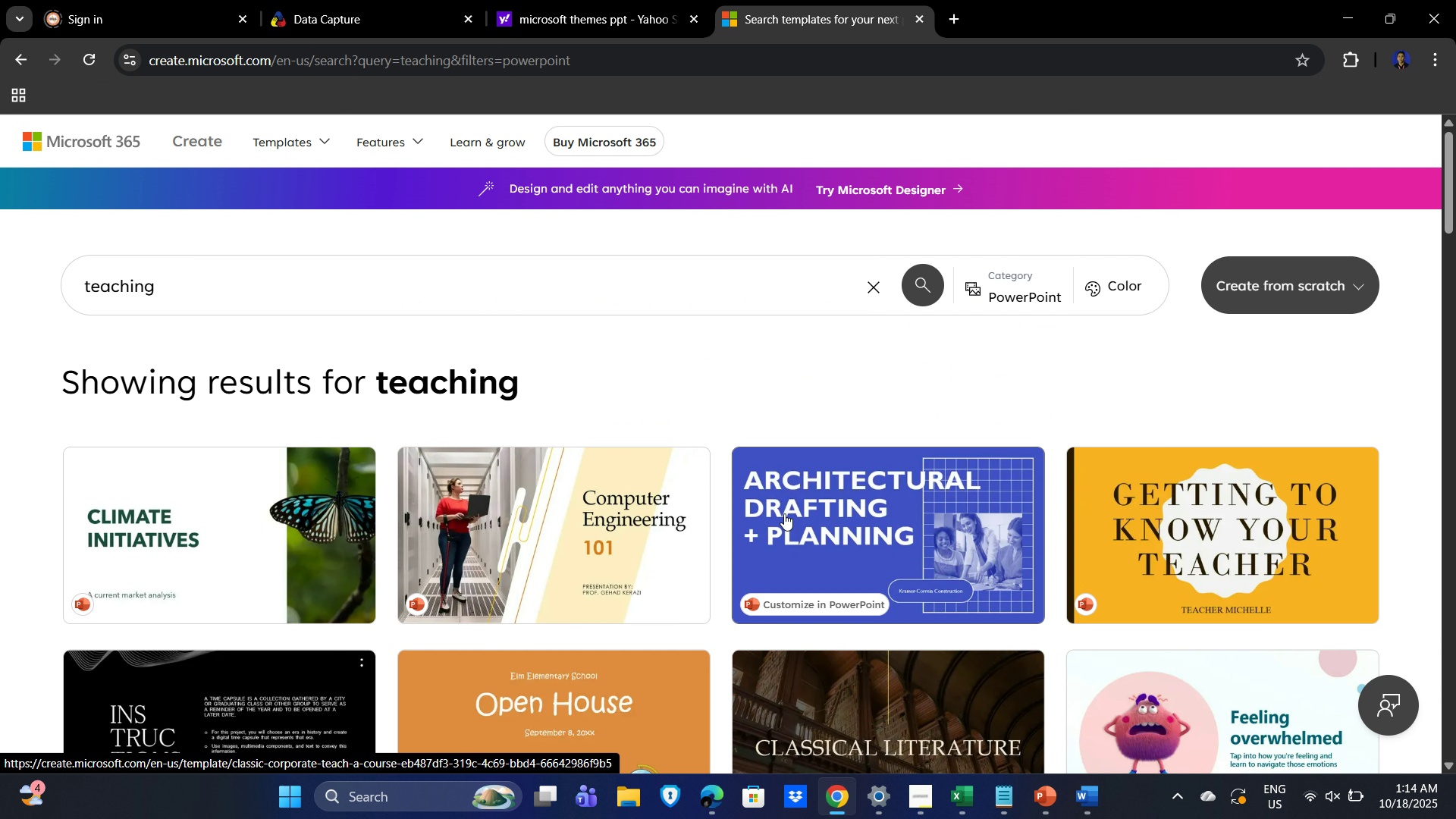 
scroll: coordinate [639, 503], scroll_direction: down, amount: 5.0
 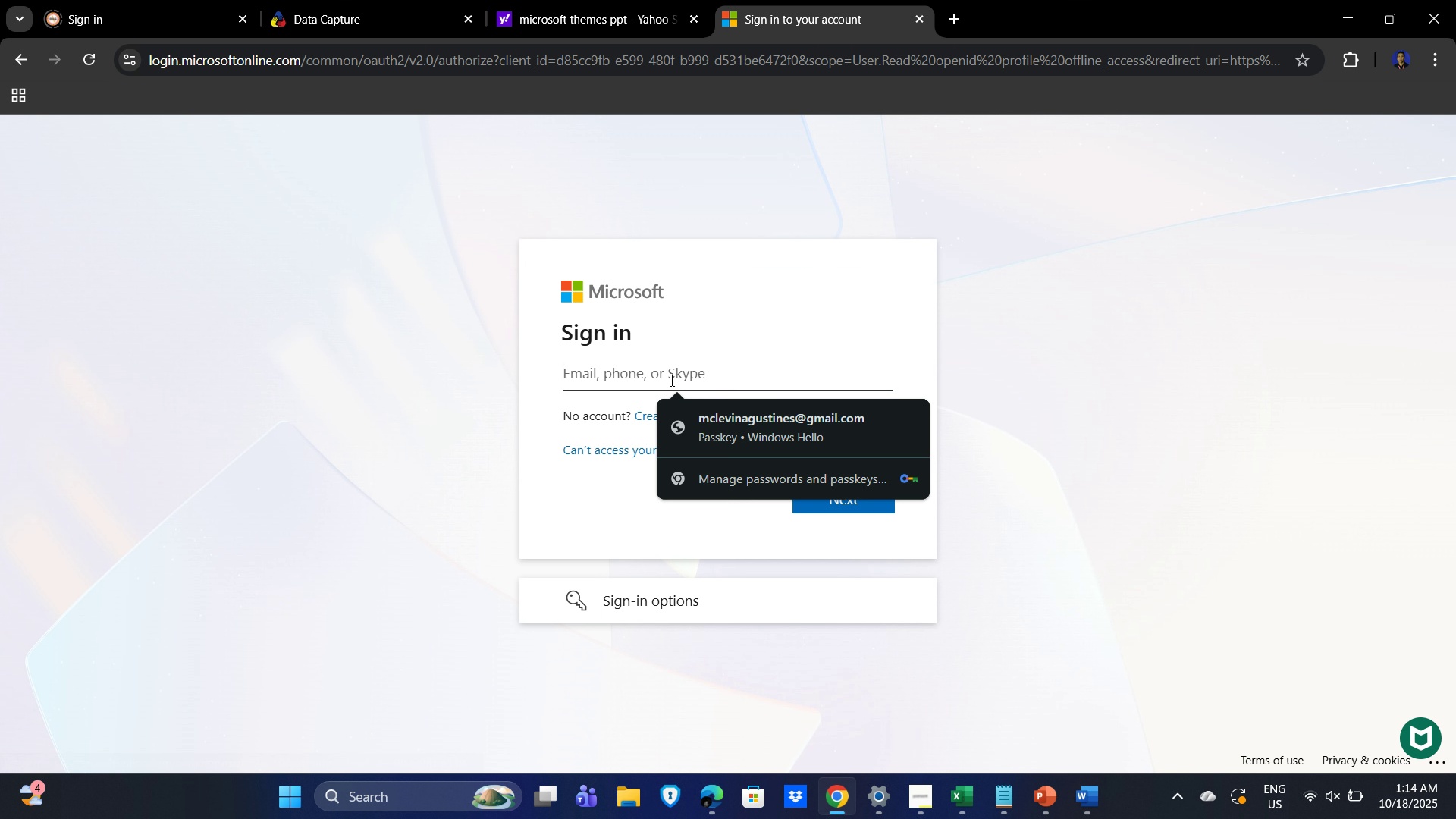 
left_click([807, 437])
 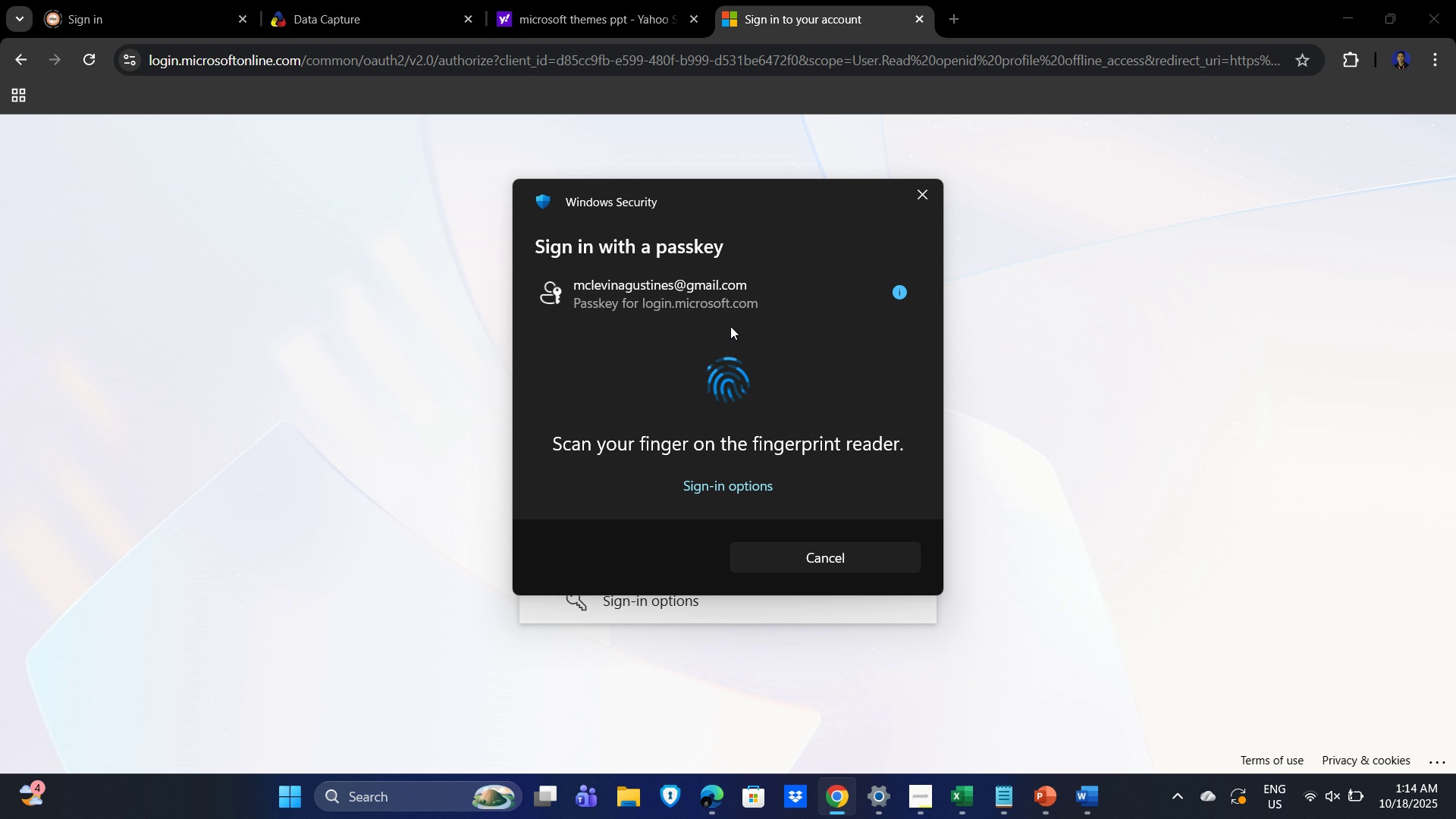 
wait(18.31)
 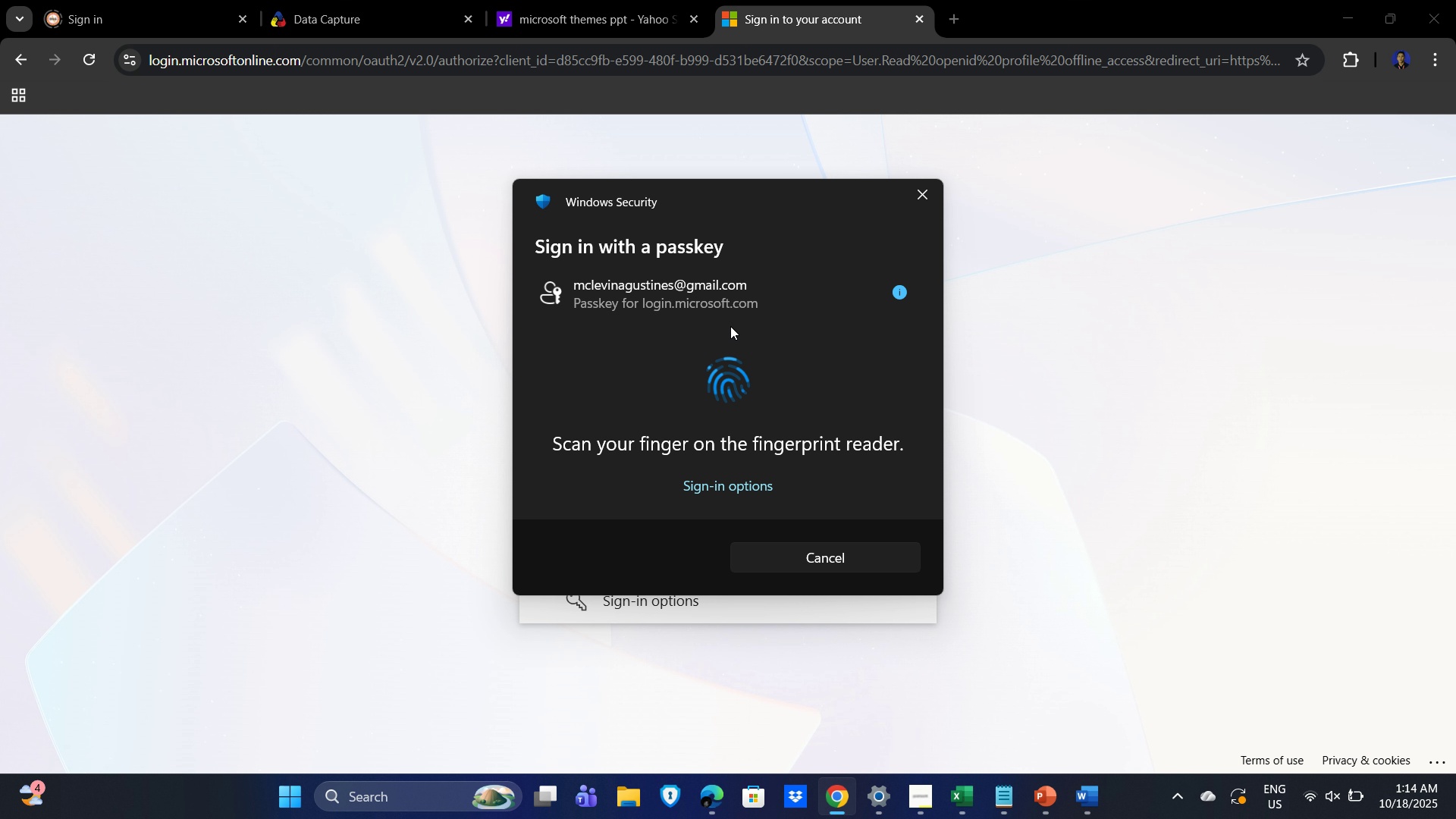 
left_click([743, 483])
 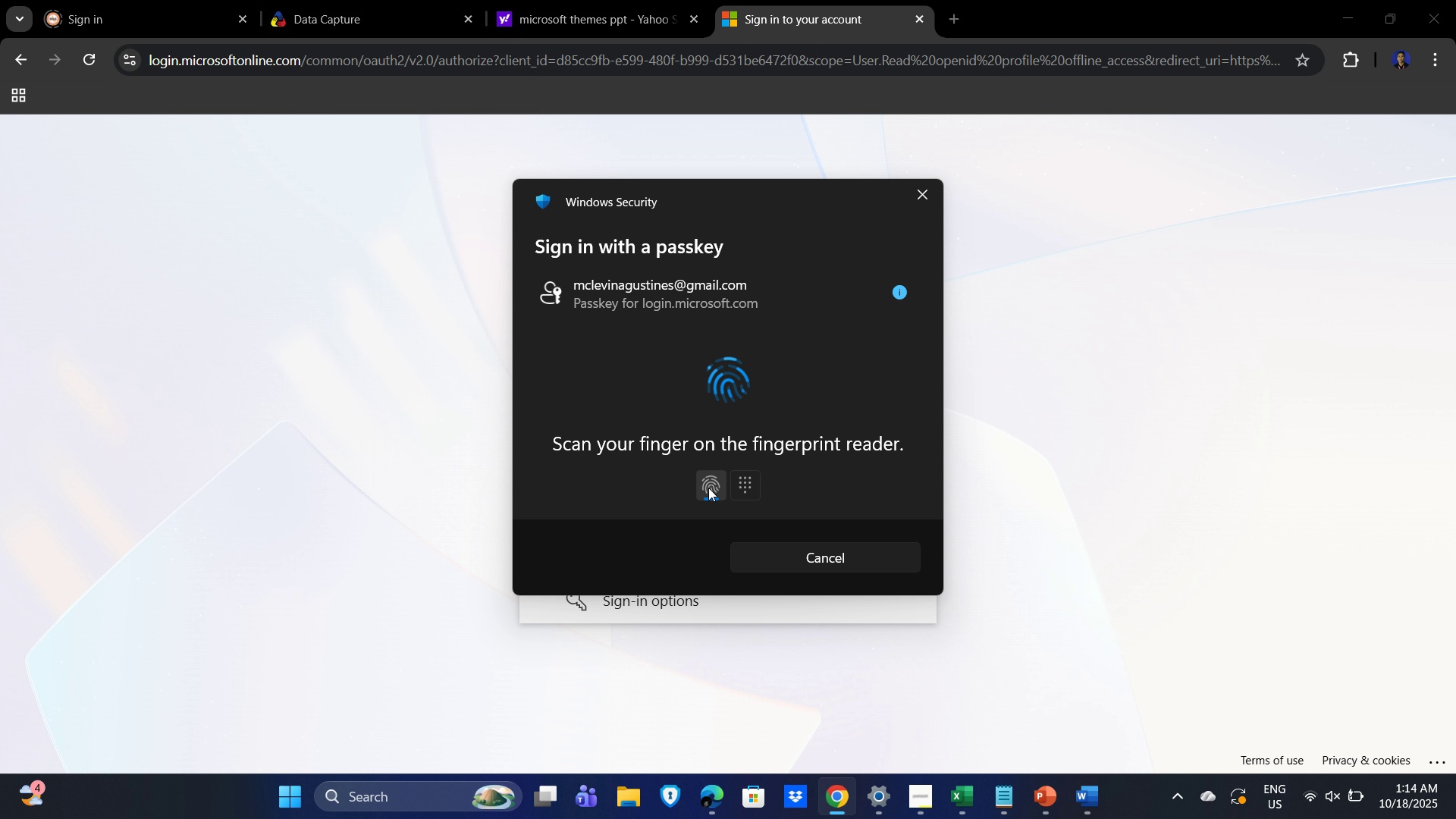 
left_click([708, 488])
 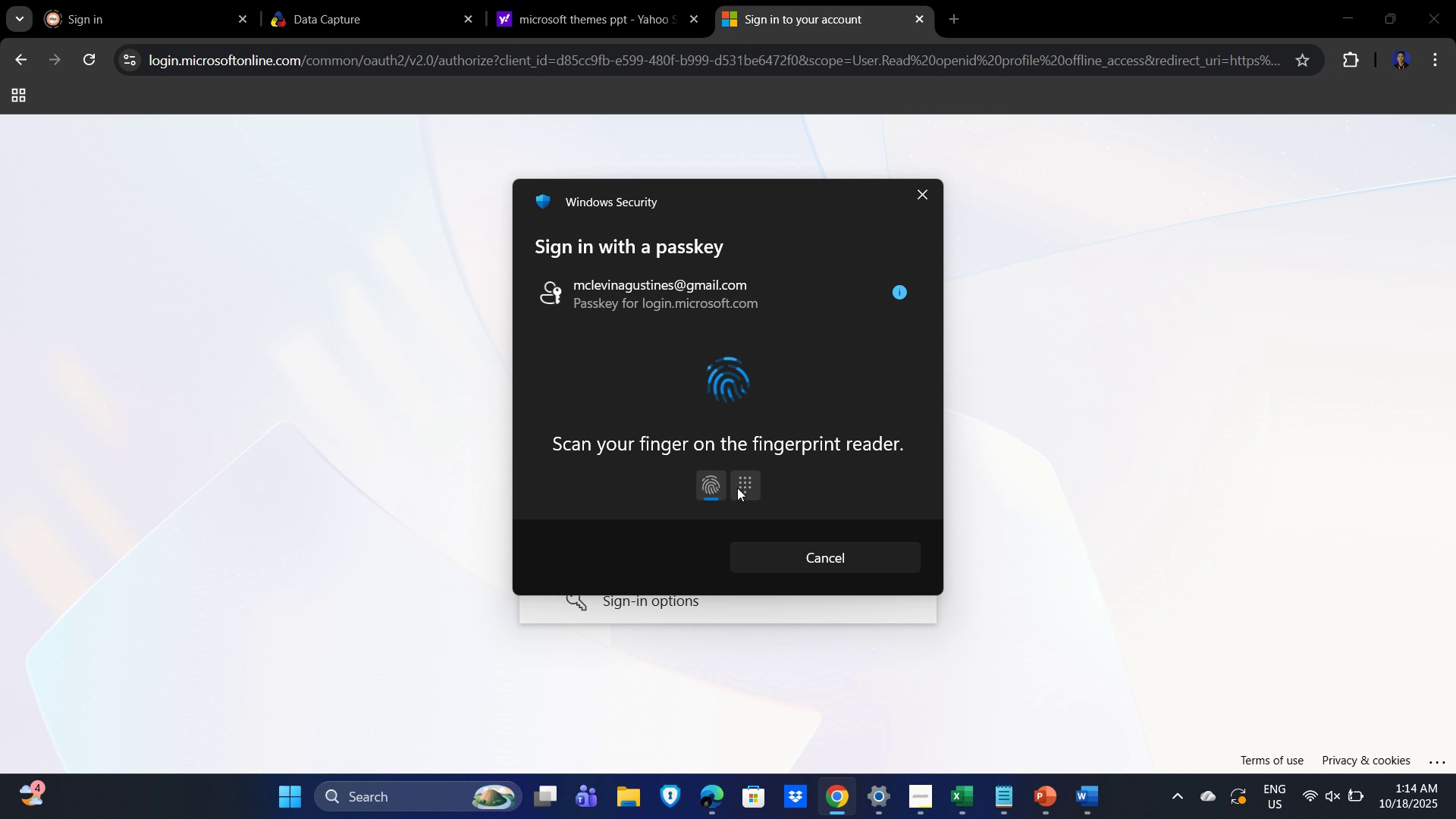 
mouse_move([708, 466])
 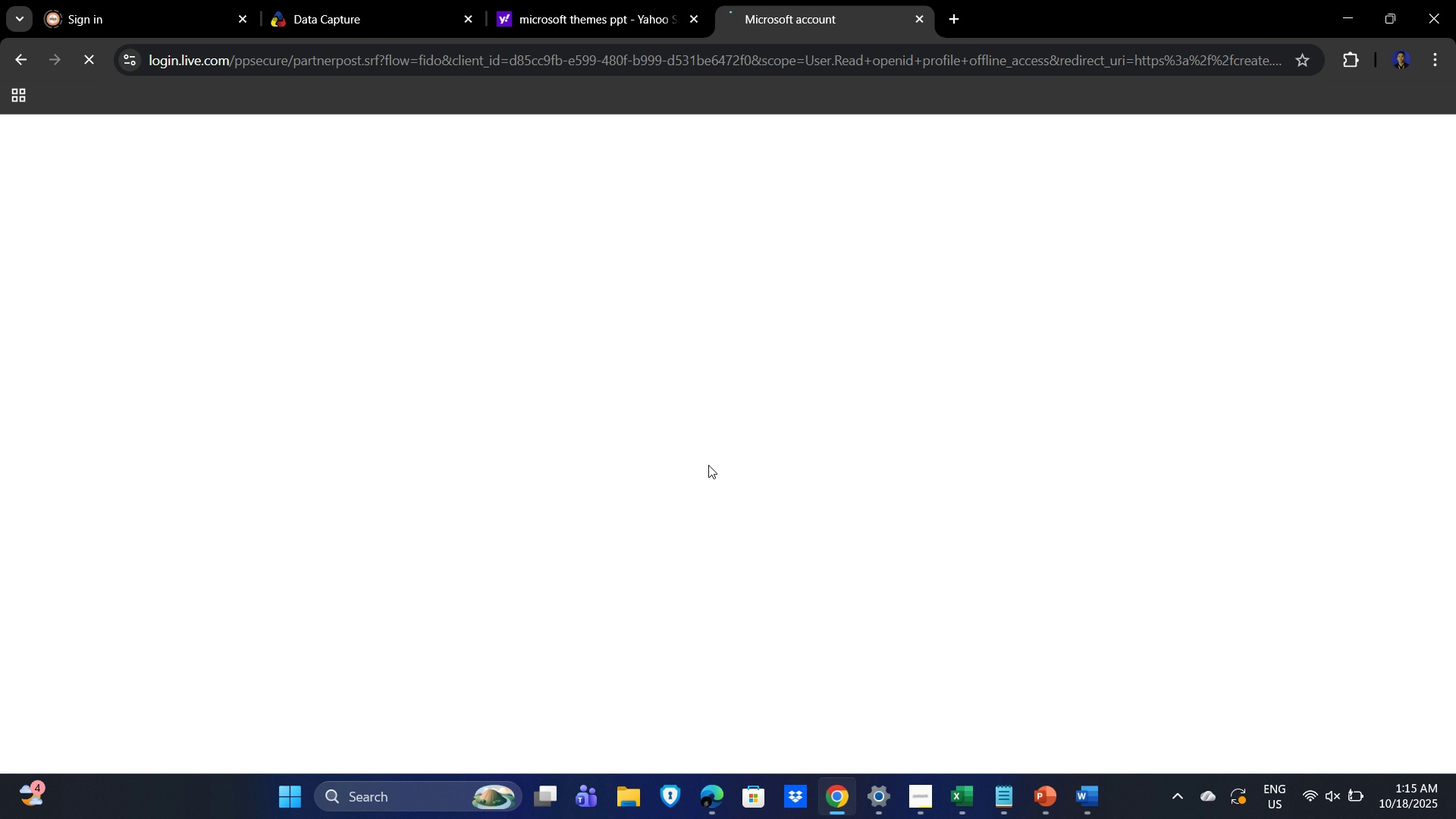 
wait(8.39)
 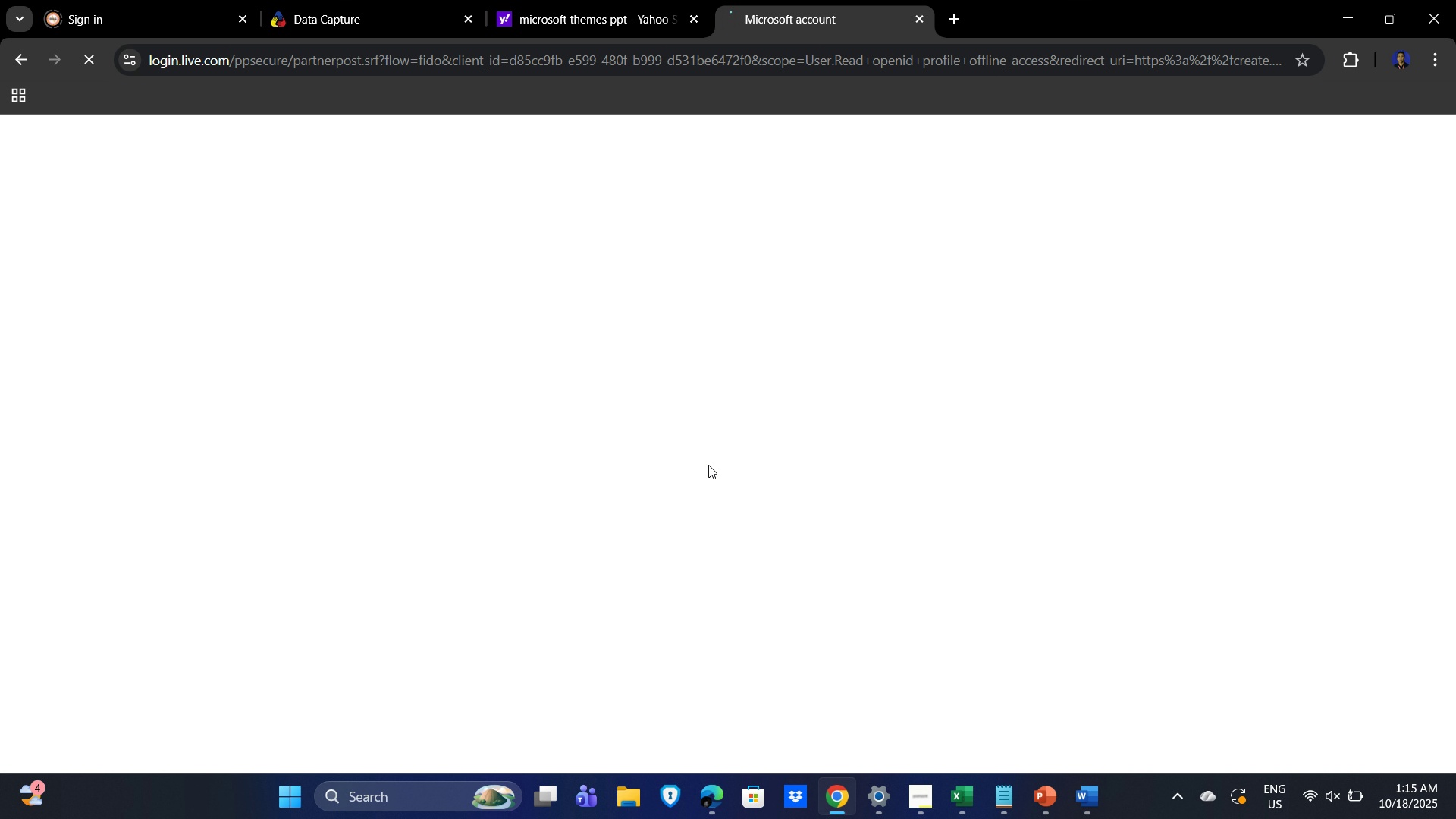 
left_click([724, 634])
 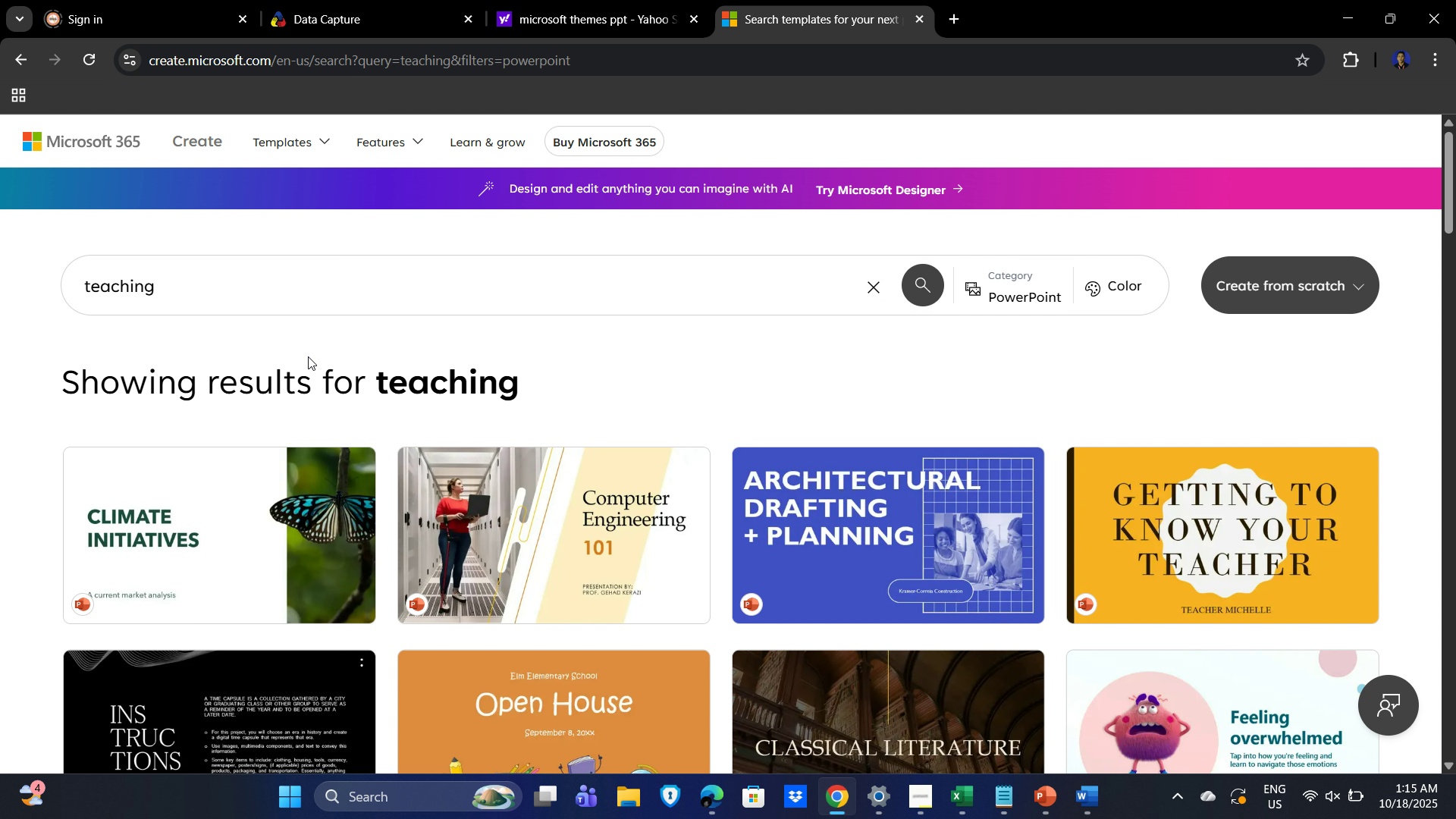 
left_click([295, 295])
 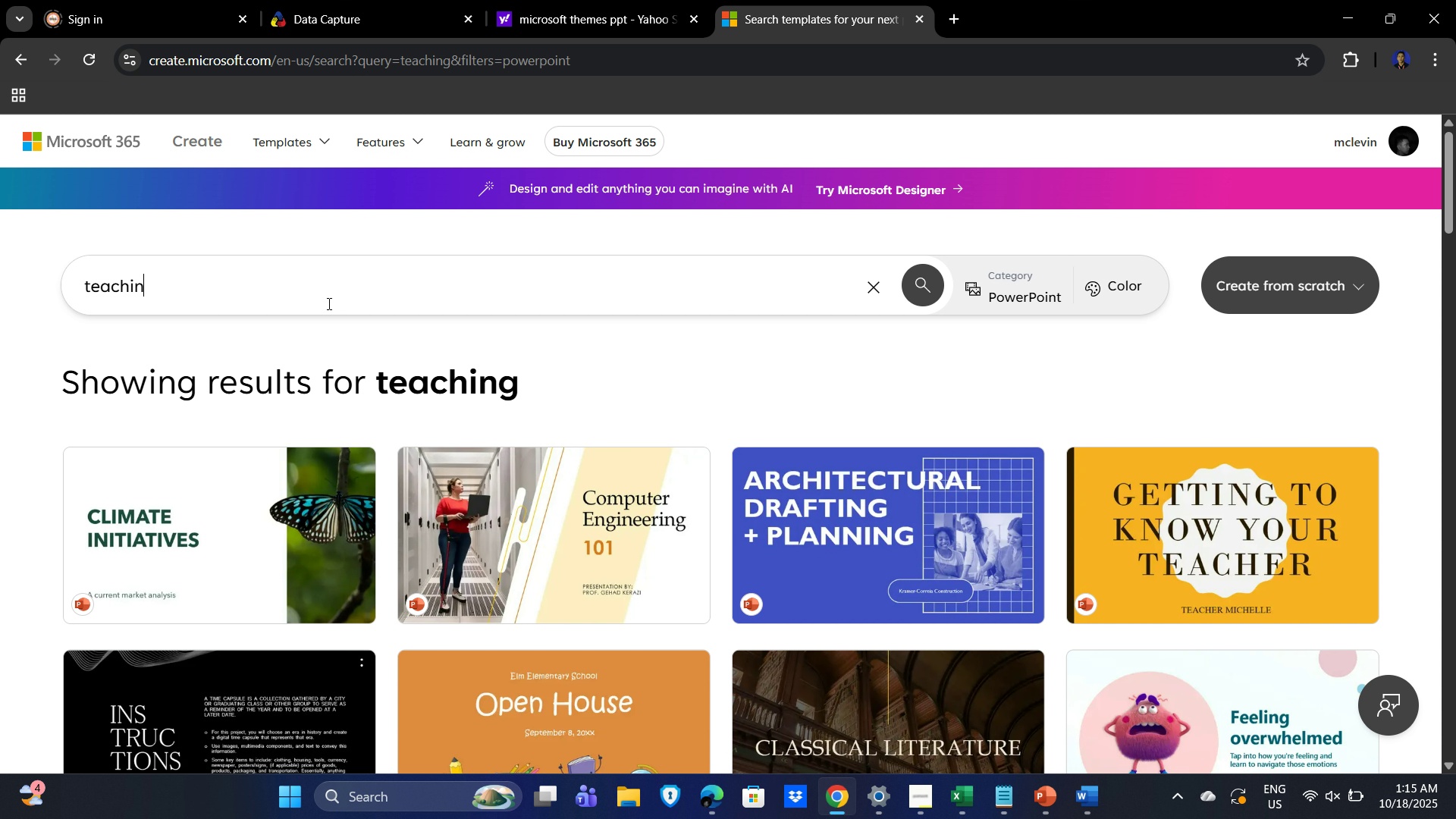 
key(Backspace)
key(Backspace)
key(Backspace)
key(Backspace)
type(her)
 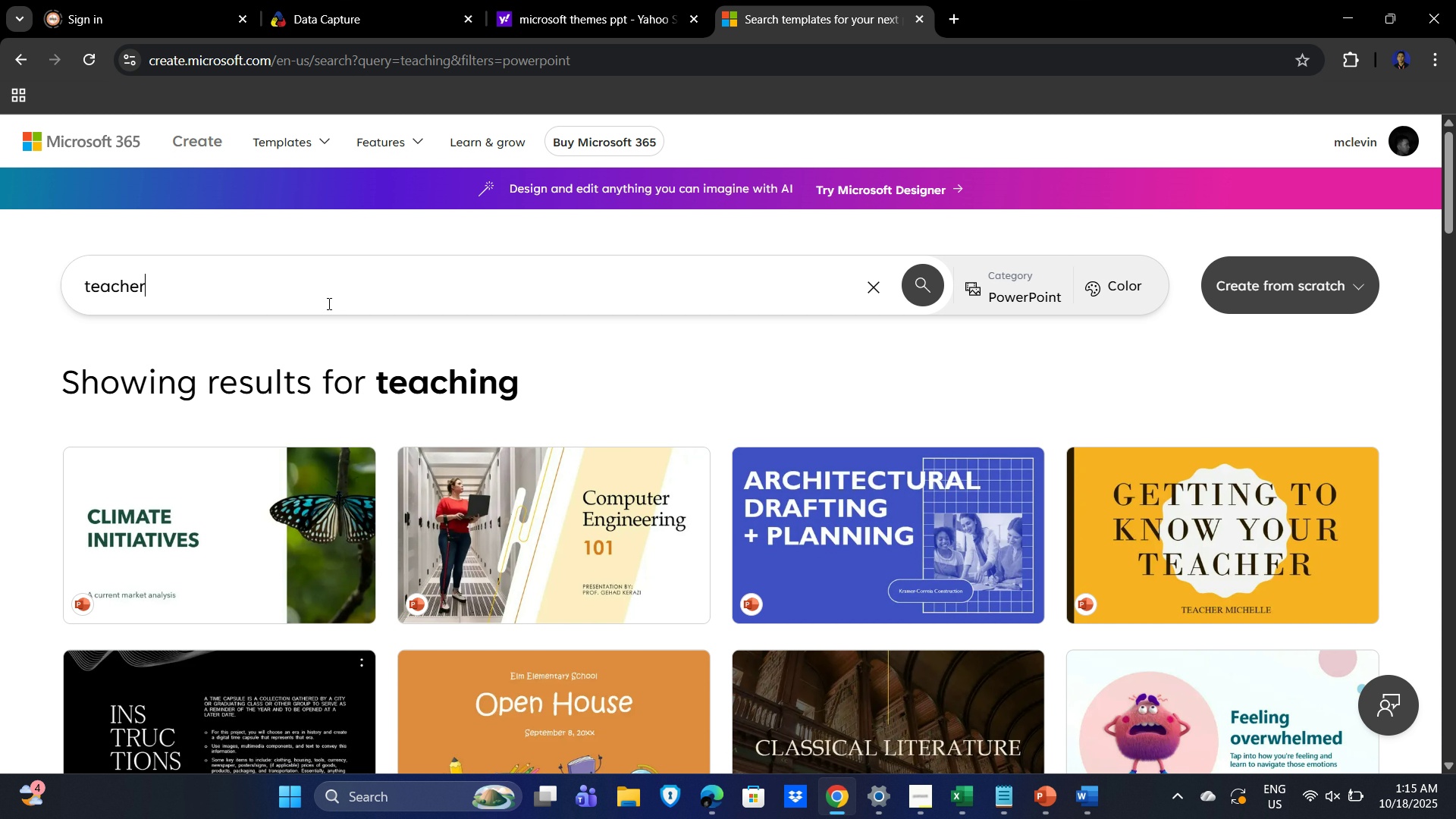 
key(Enter)
 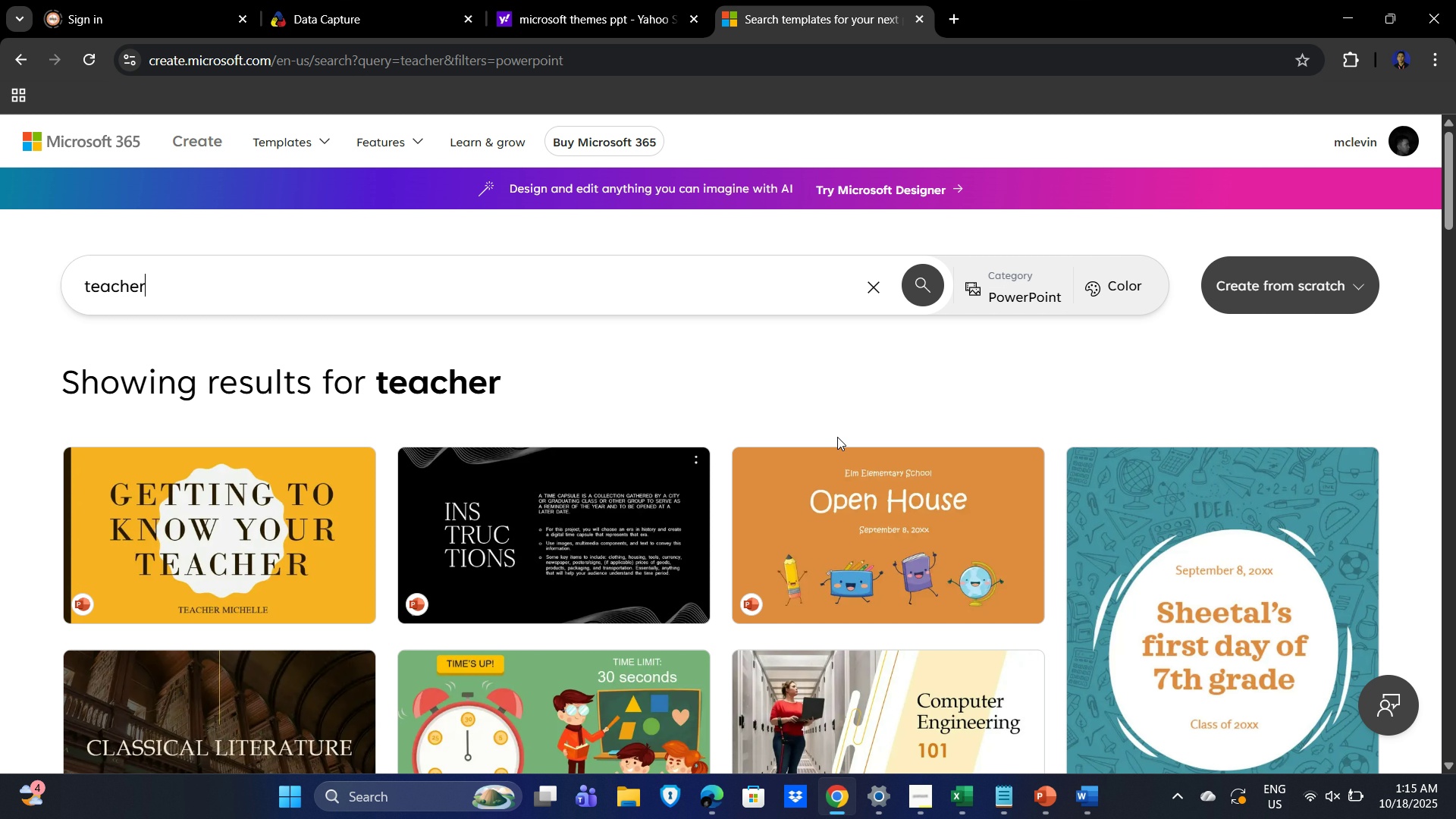 
scroll: coordinate [776, 497], scroll_direction: down, amount: 2.0
 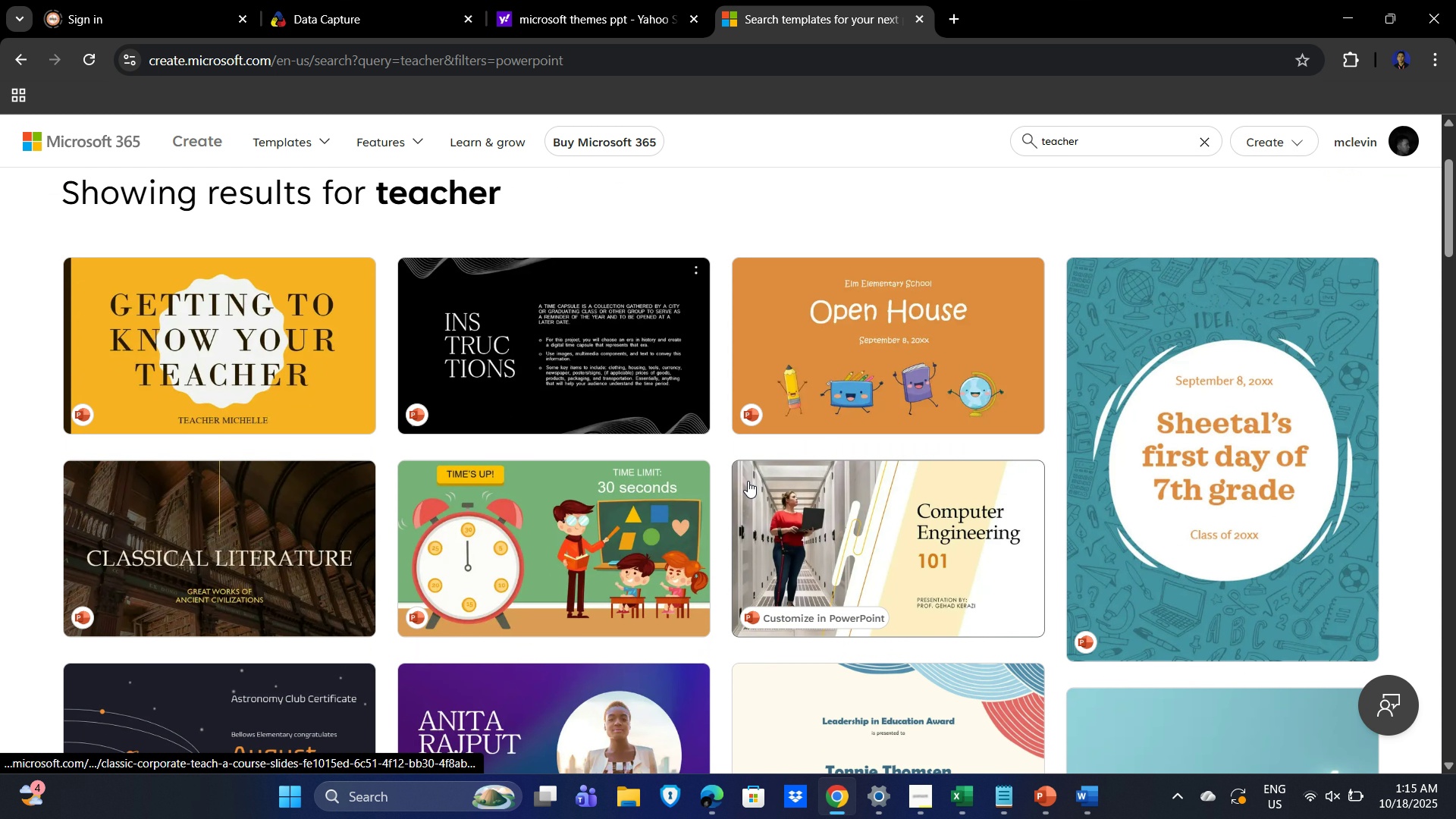 
mouse_move([729, 479])
 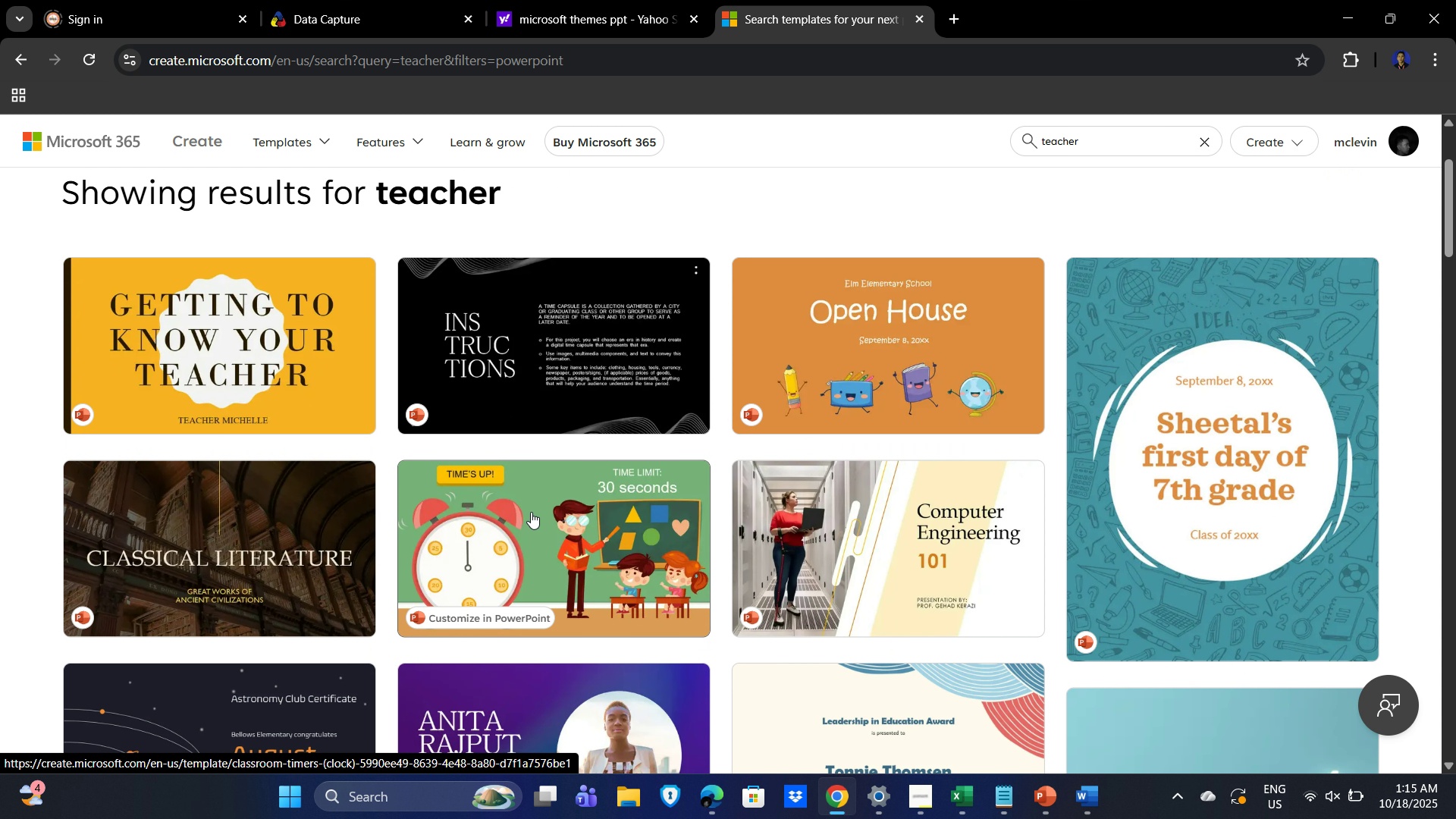 
left_click([531, 512])
 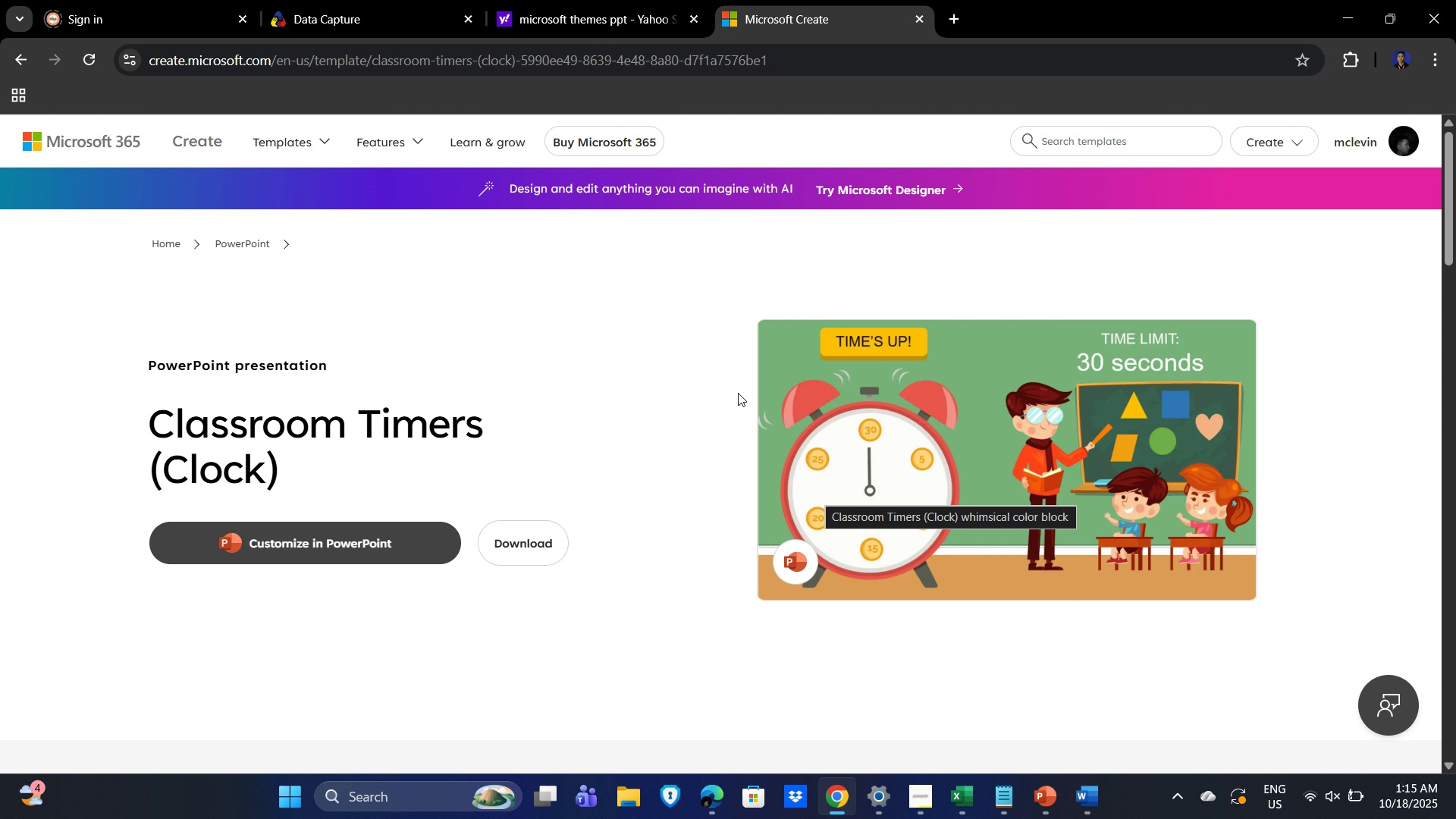 
wait(6.26)
 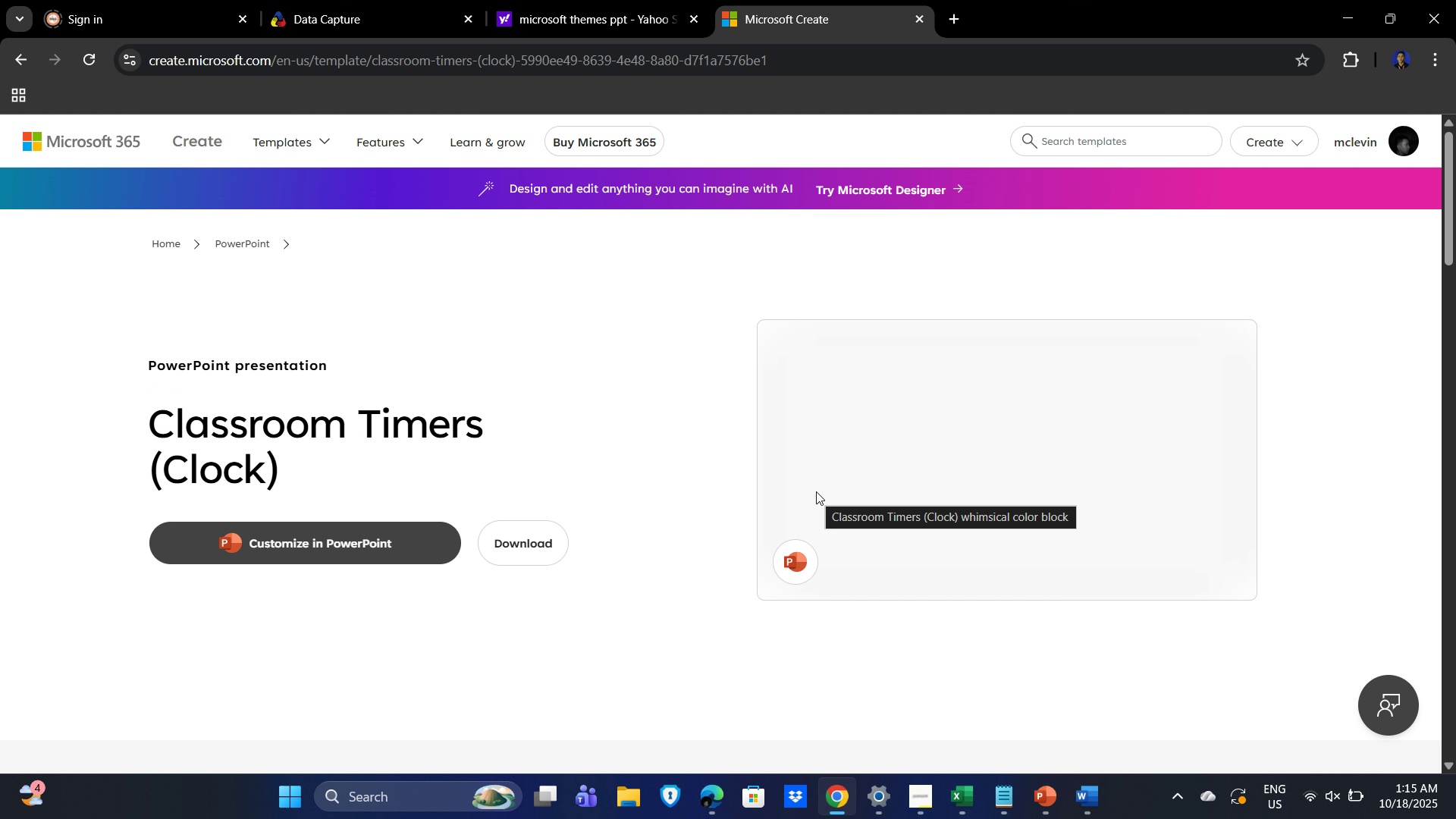 
left_click([12, 61])
 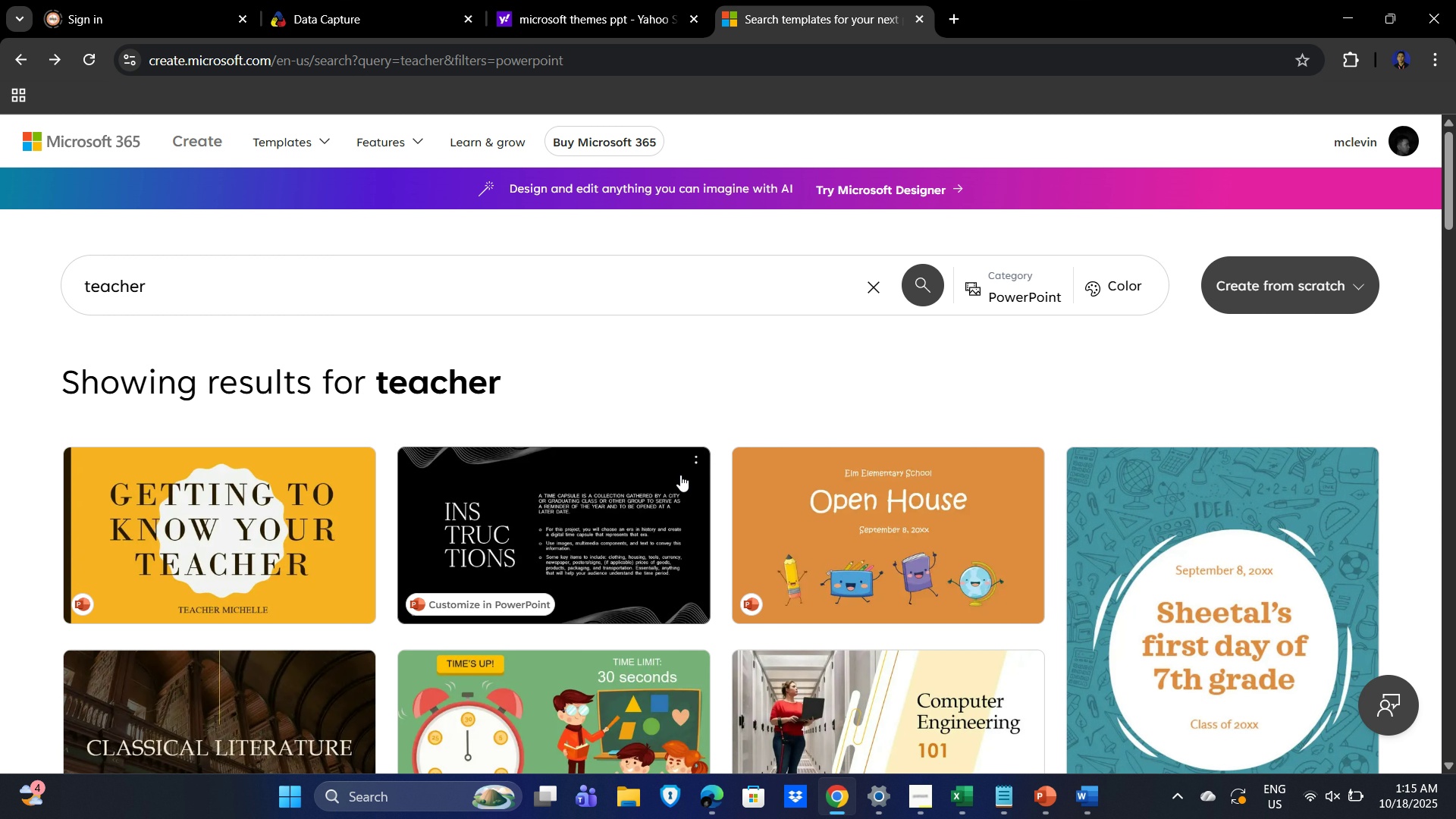 
scroll: coordinate [959, 540], scroll_direction: down, amount: 2.0
 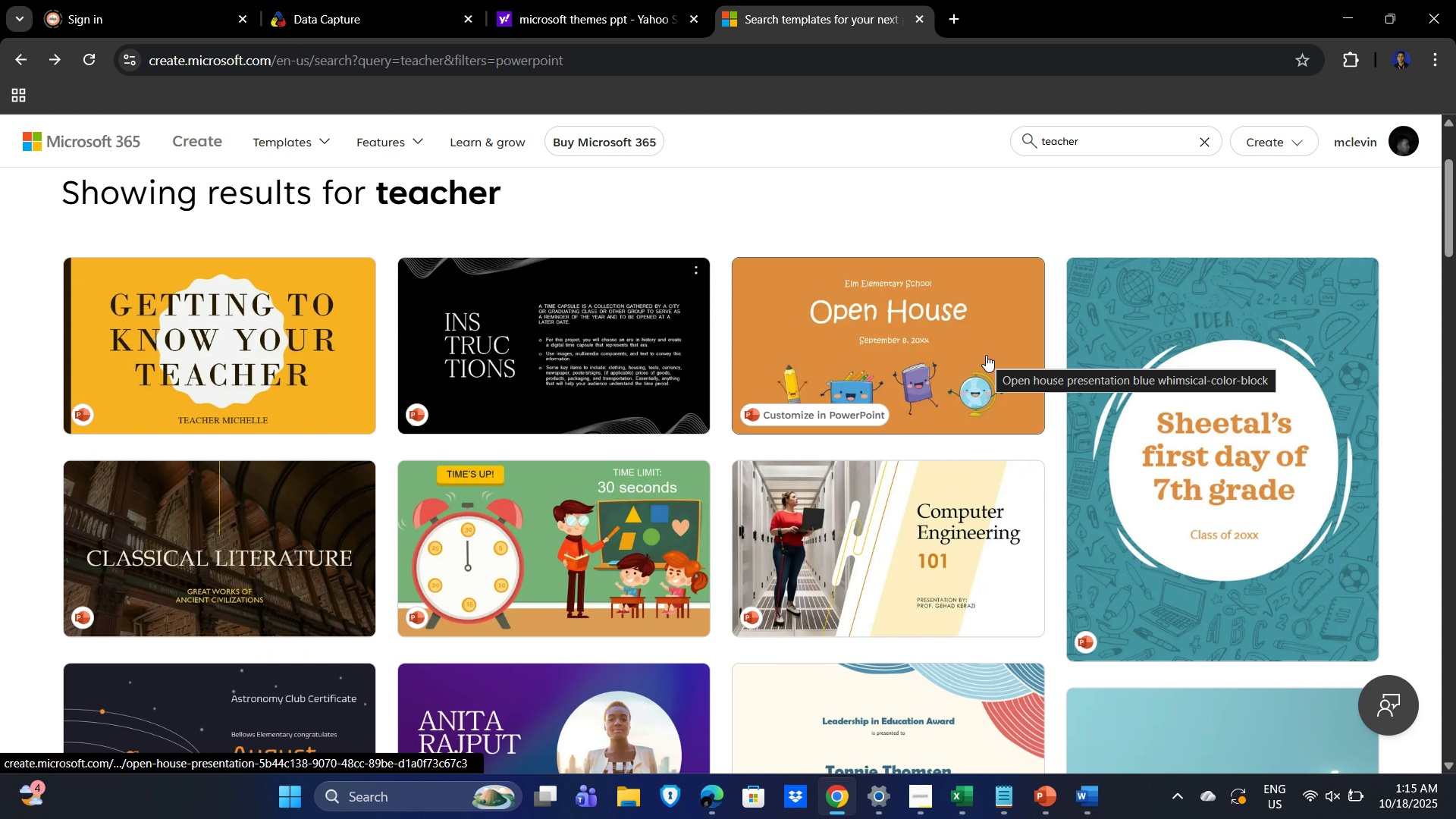 
left_click([986, 355])
 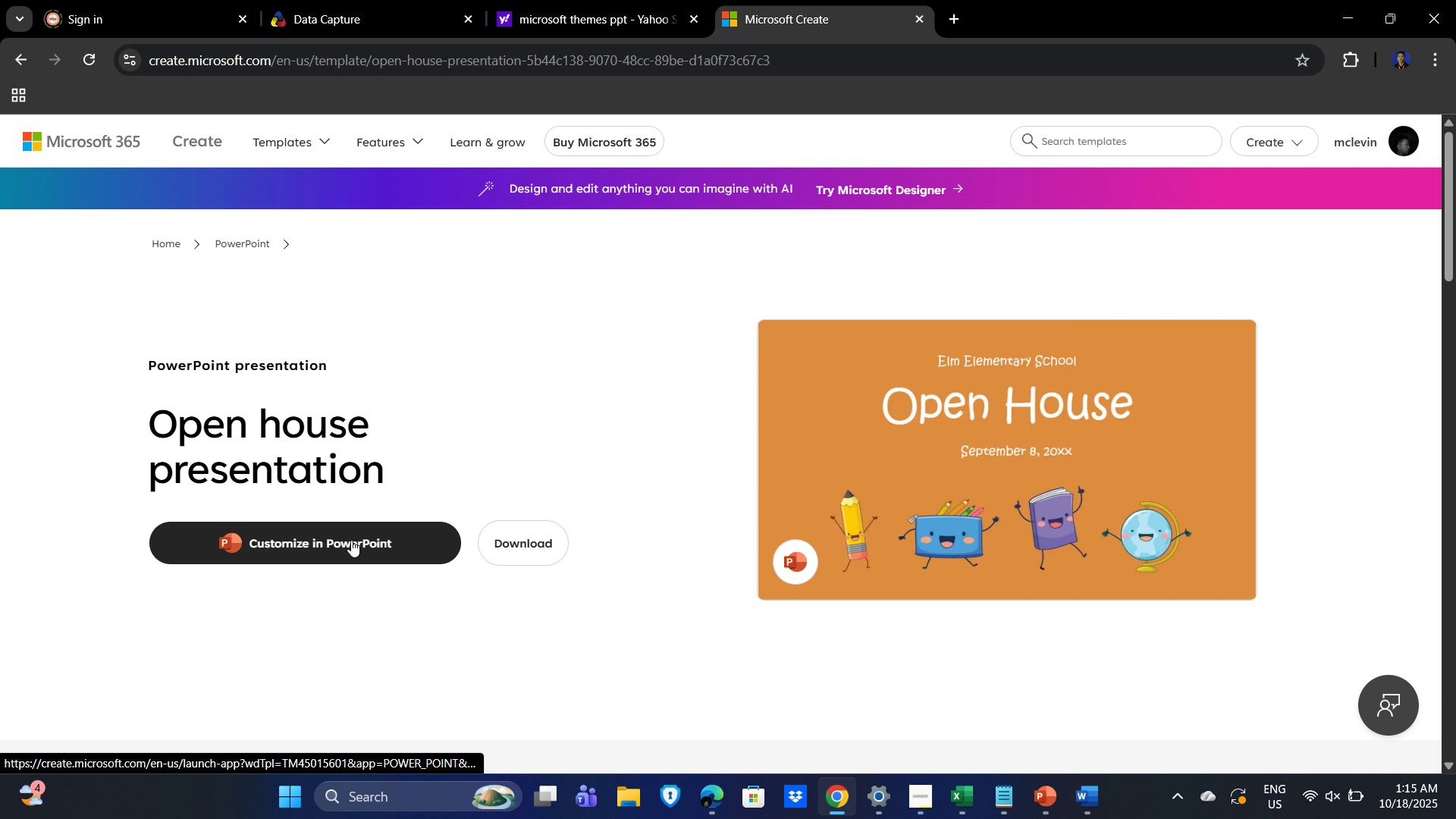 
wait(6.06)
 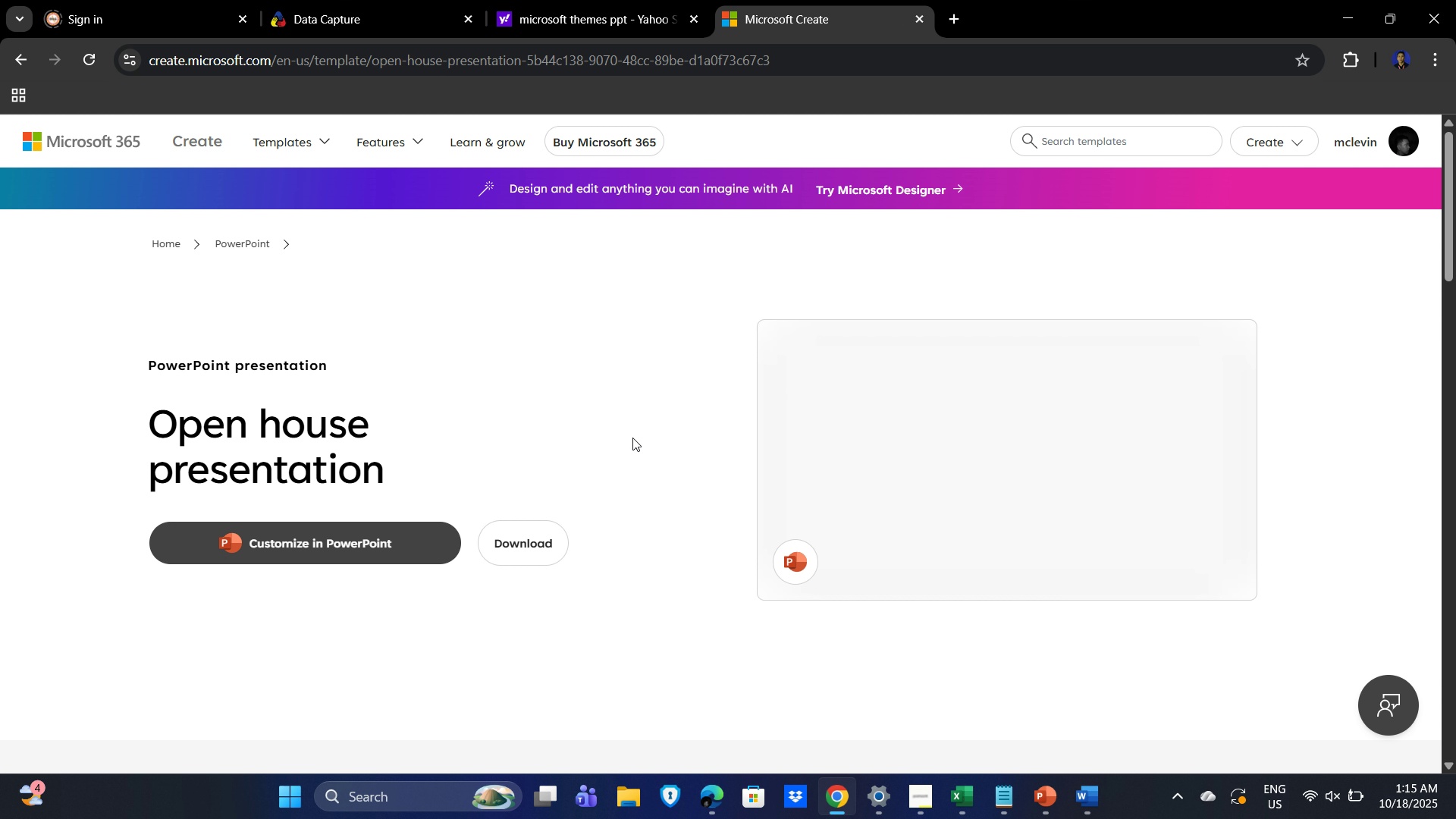 
left_click([519, 547])
 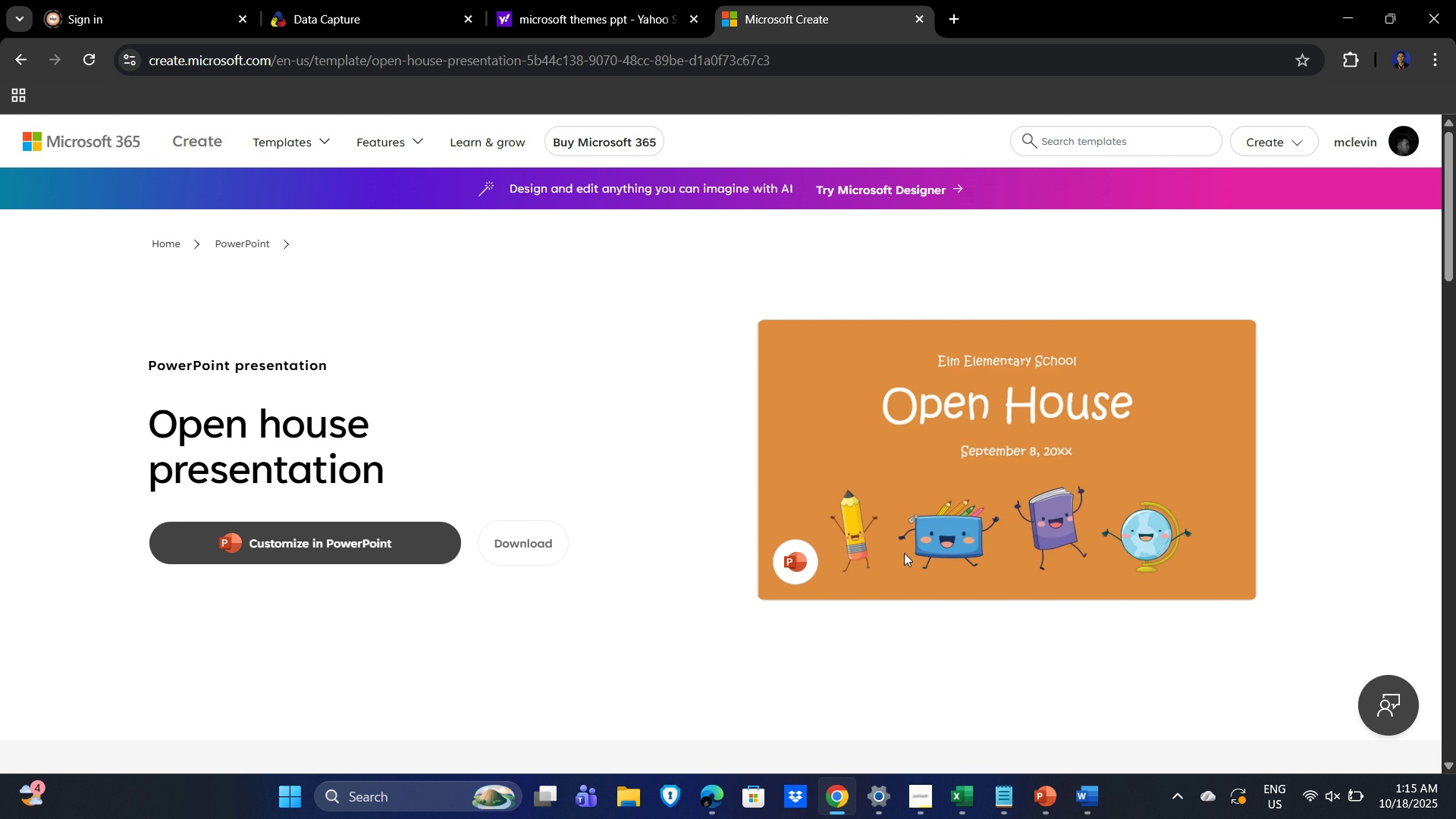 
mouse_move([902, 540])
 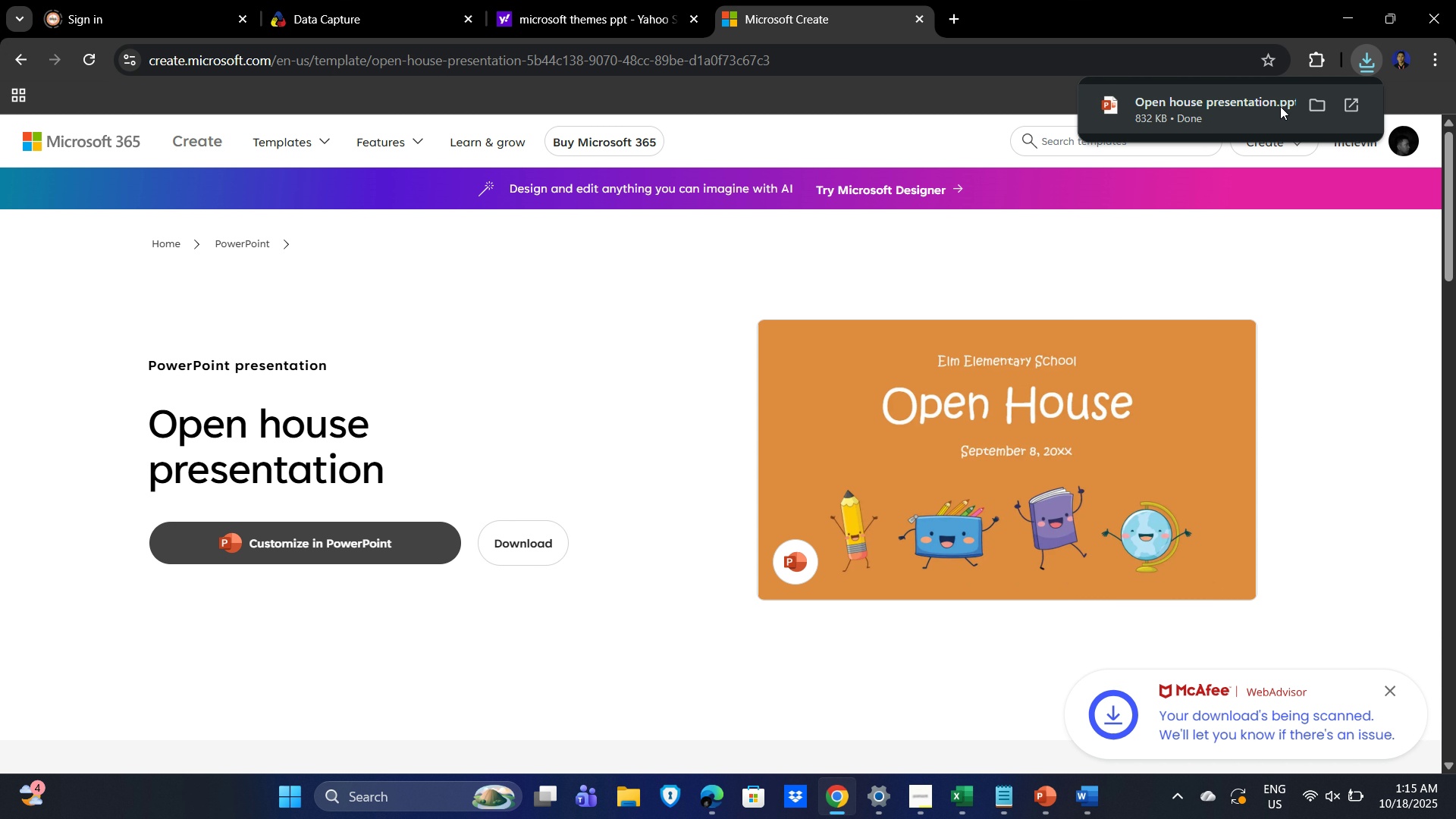 
left_click([1316, 106])
 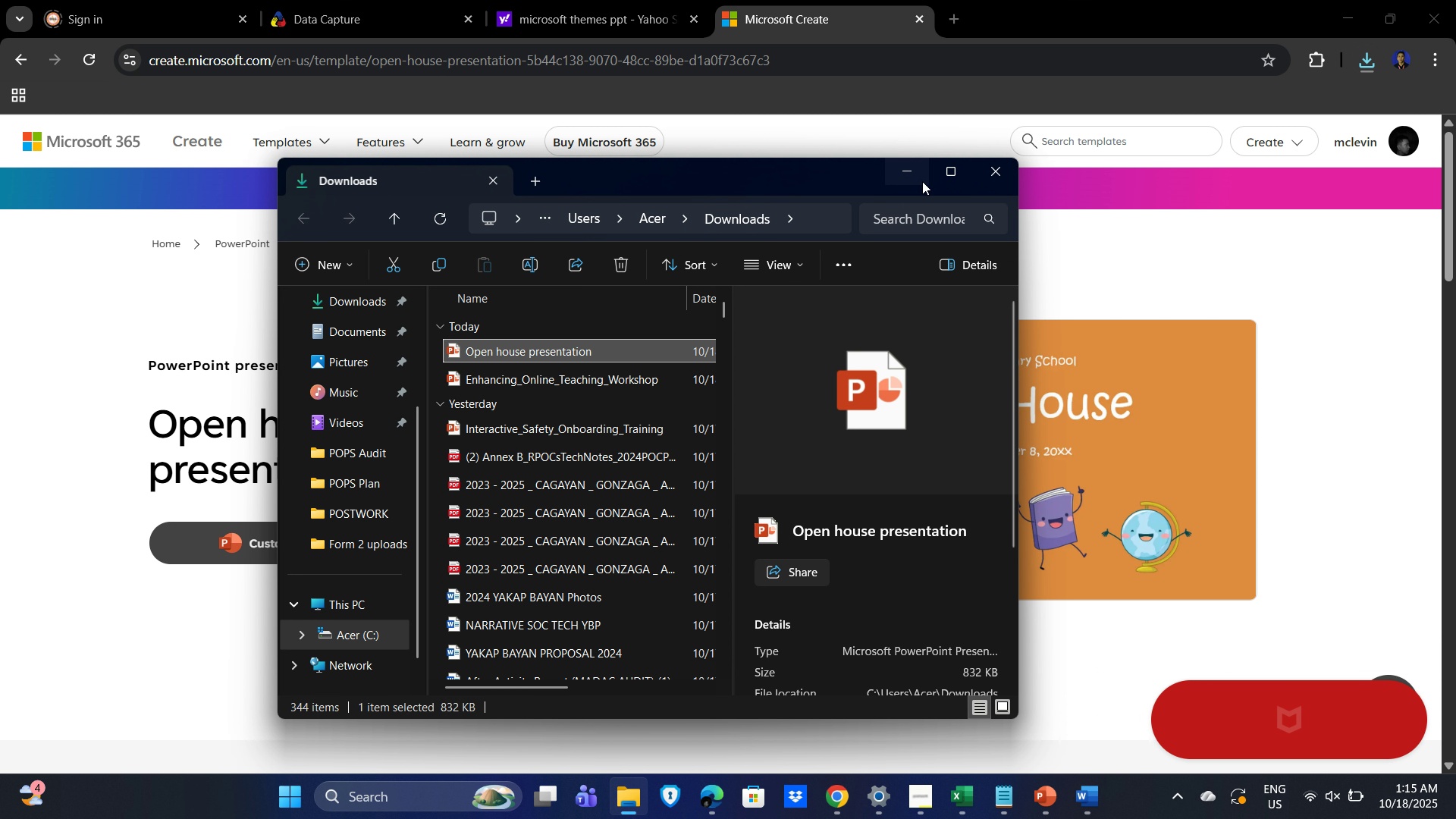 
left_click([953, 171])
 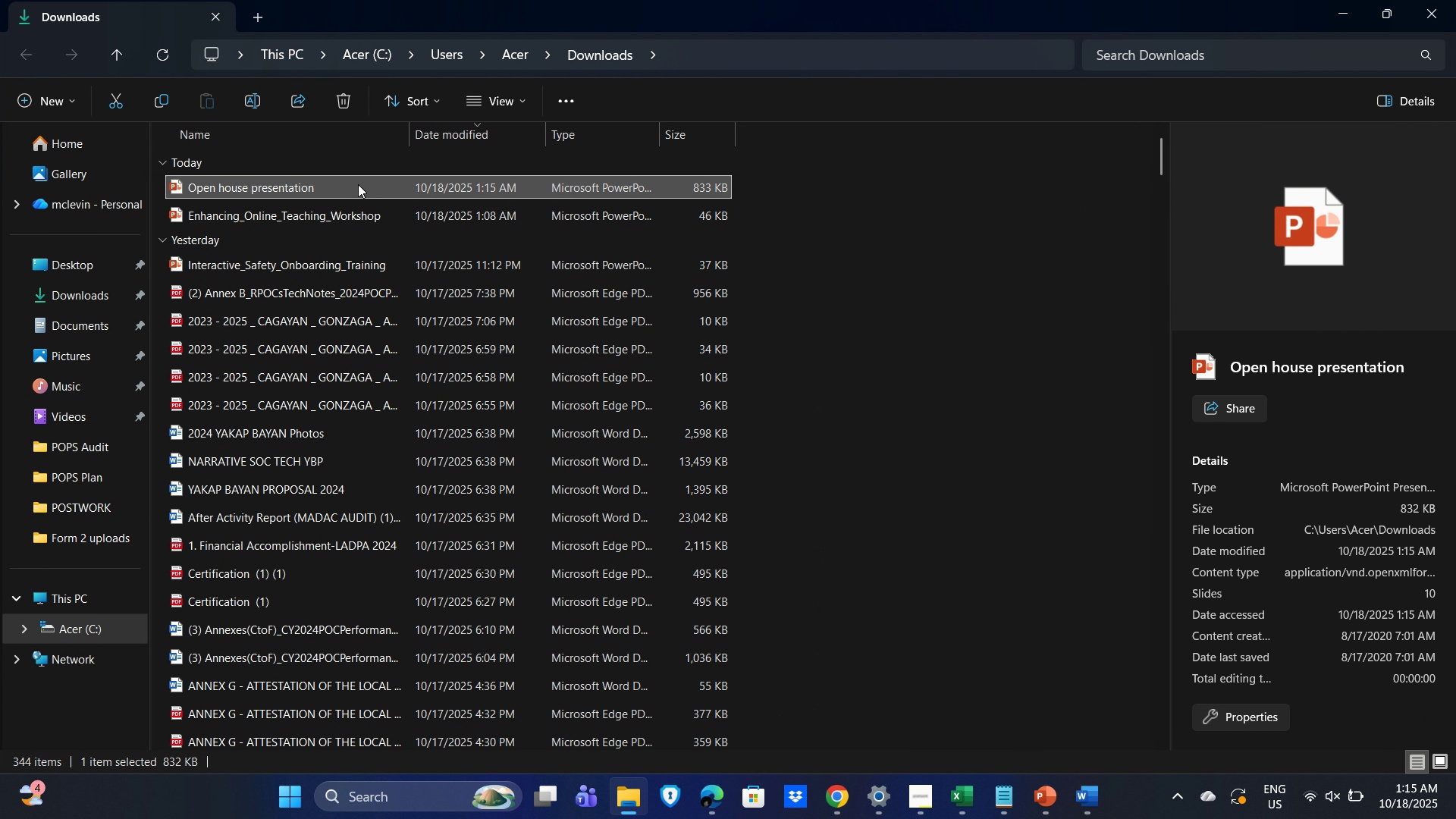 
double_click([358, 184])
 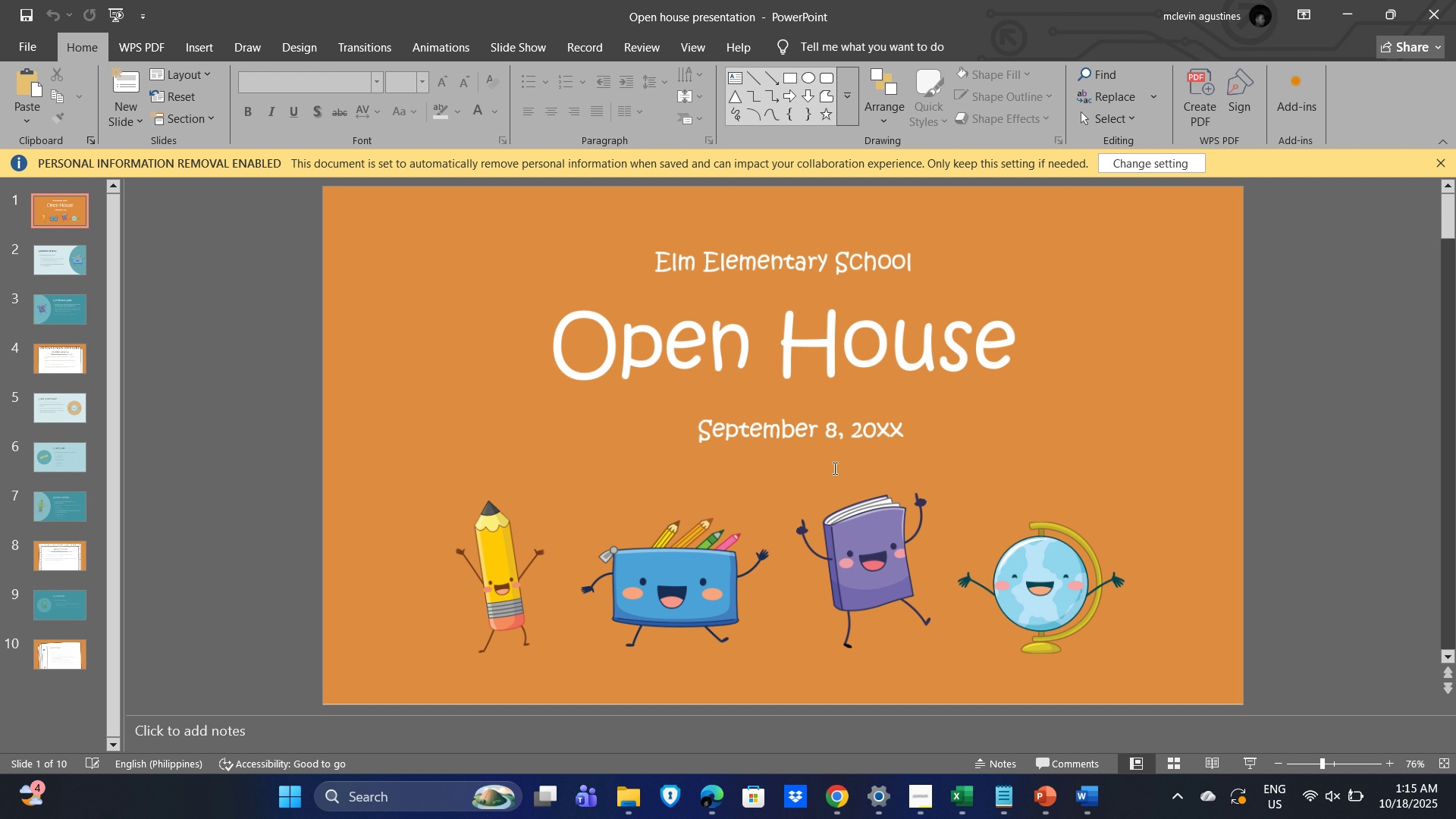 
wait(6.11)
 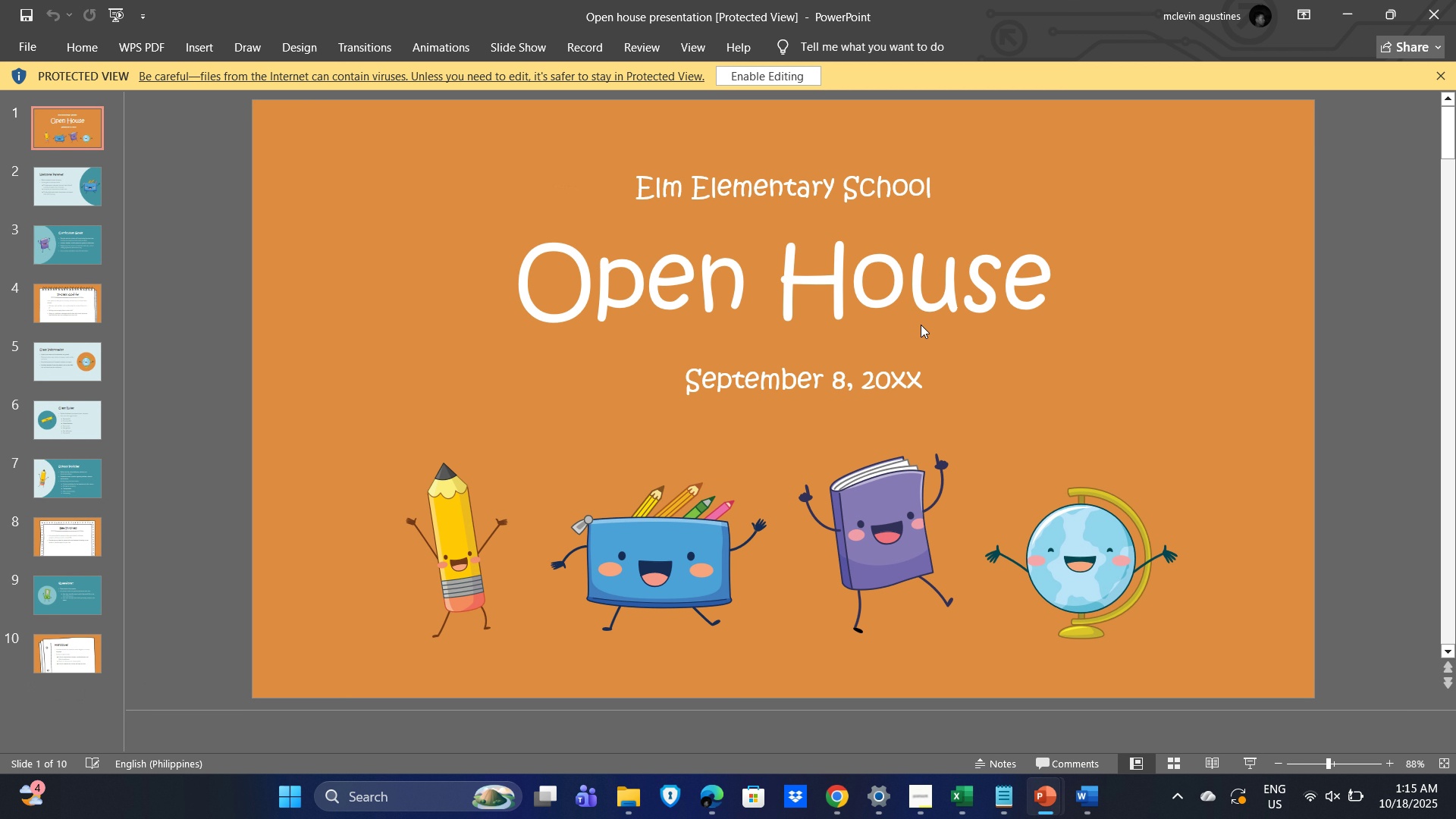 
key(Alt+Tab)
 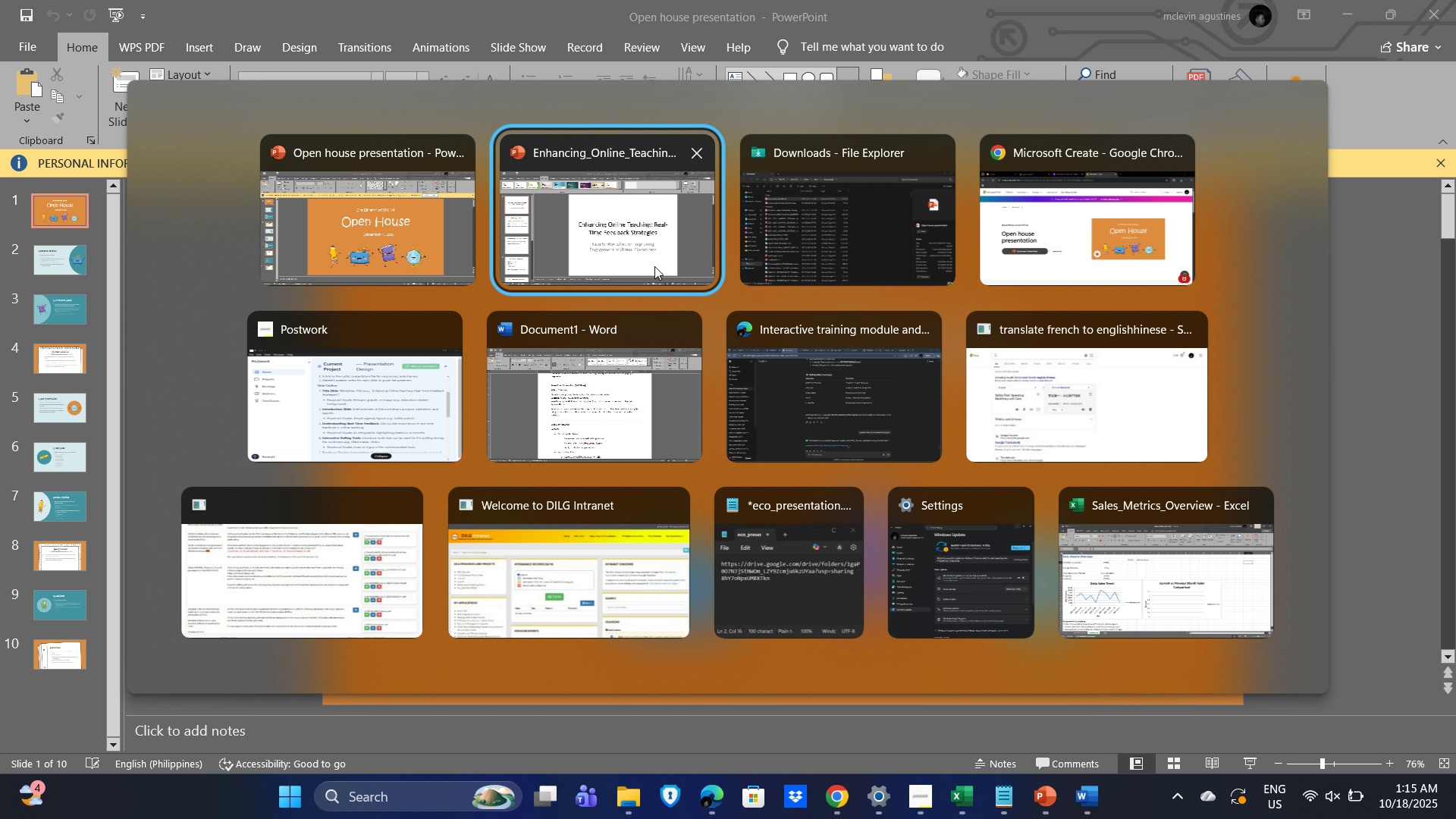 
left_click([654, 266])
 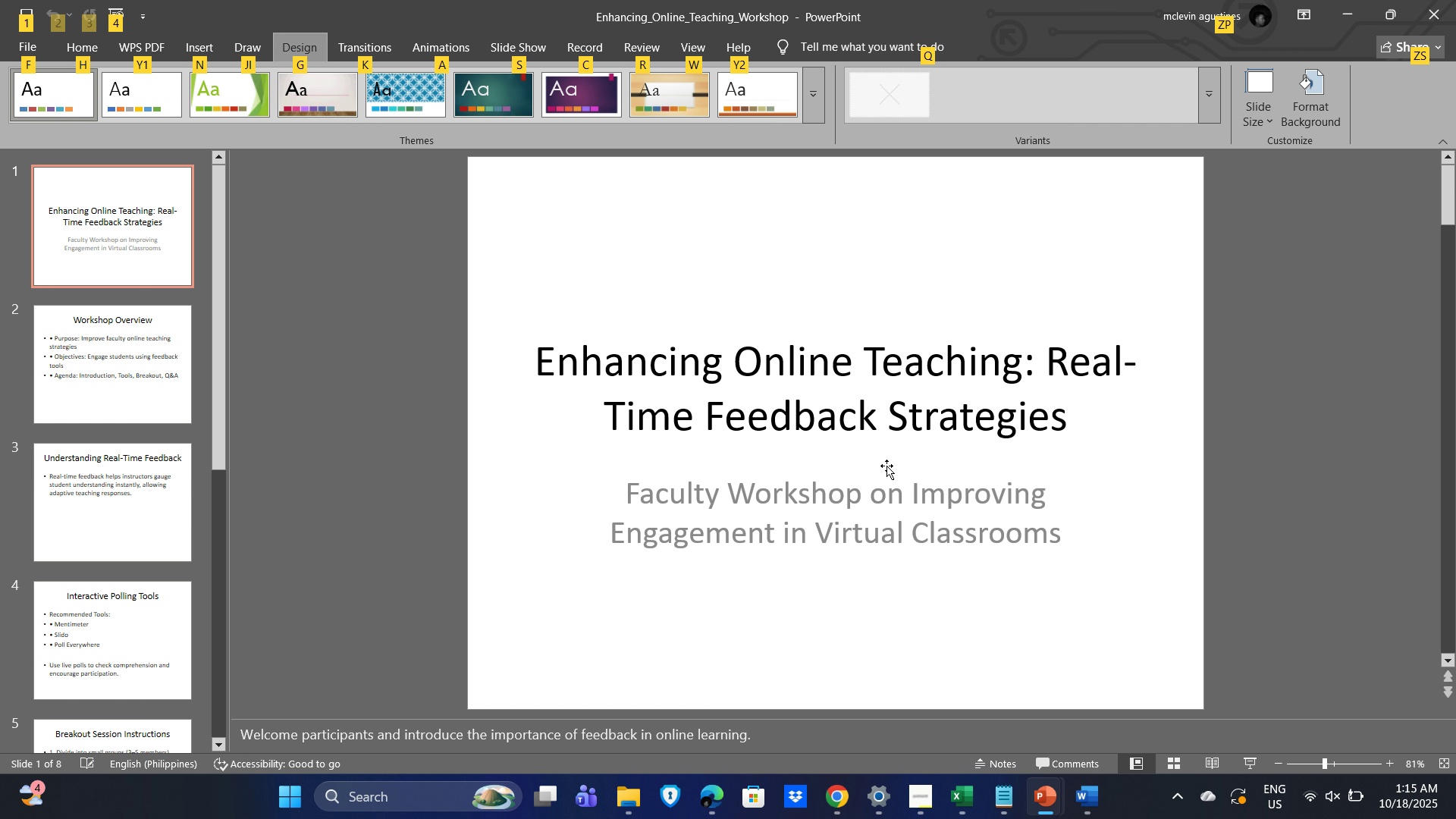 
key(Alt+Tab)
 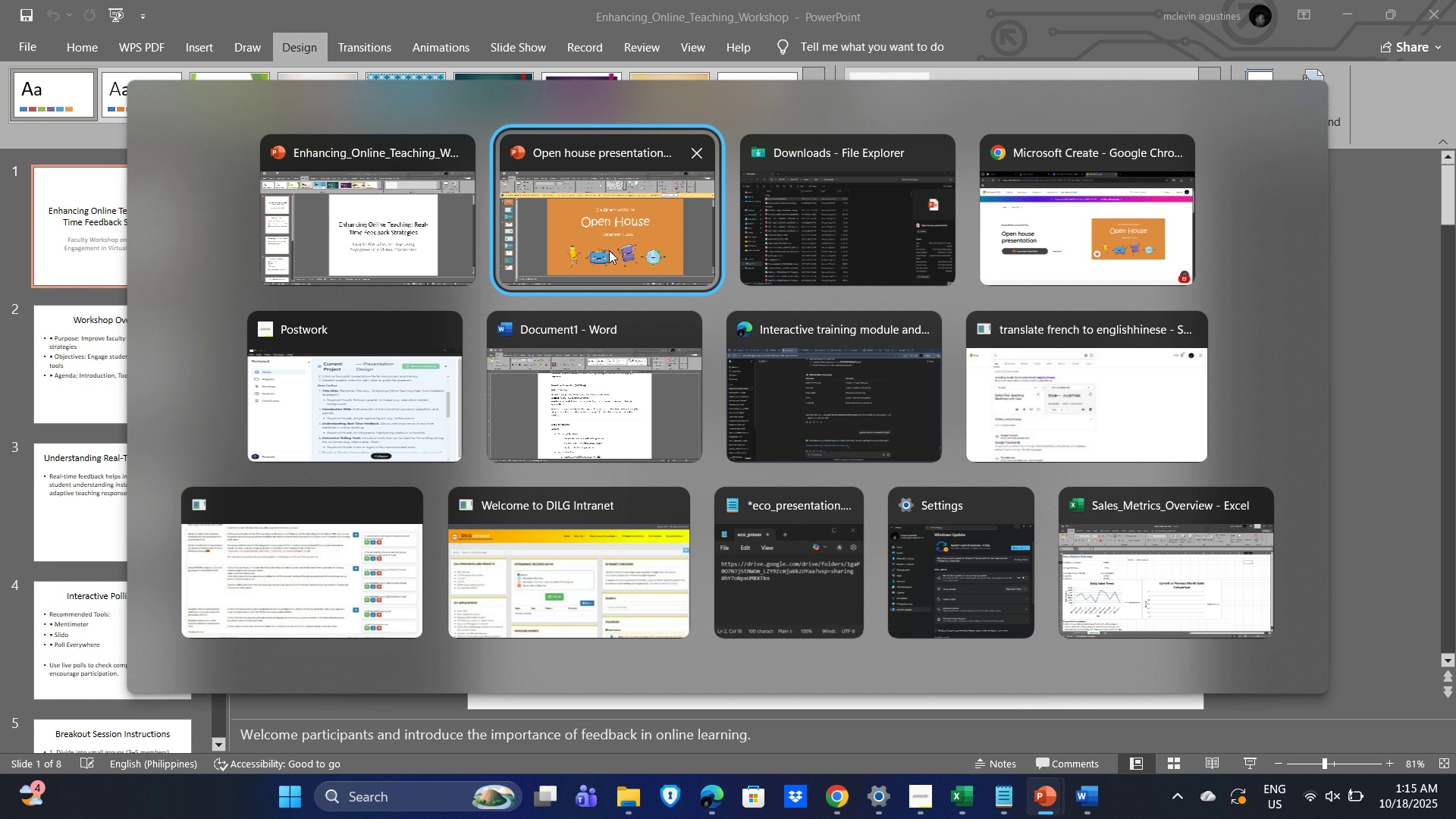 
left_click([608, 247])
 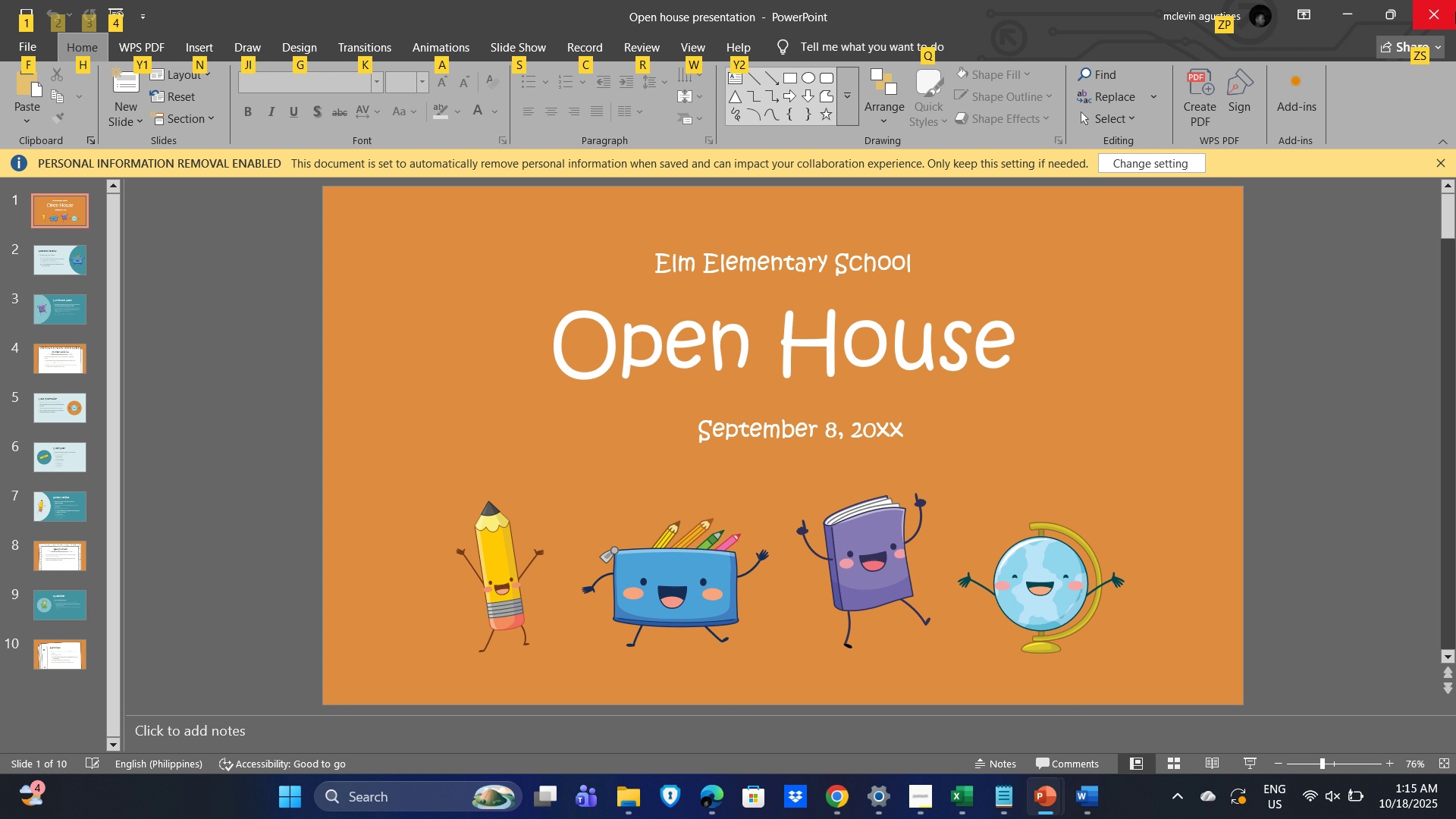 
left_click([1455, 11])
 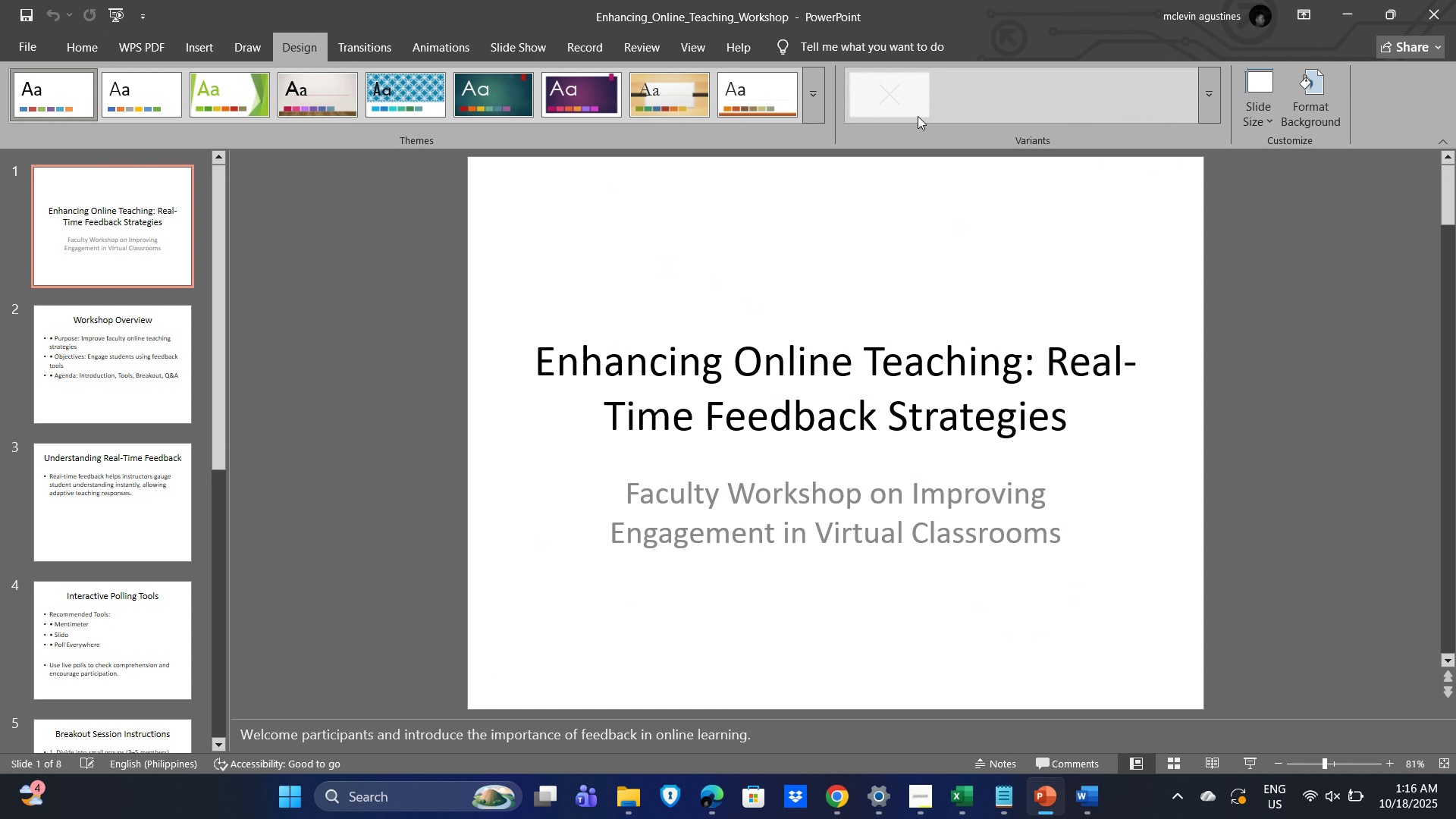 
key(Alt+Tab)
 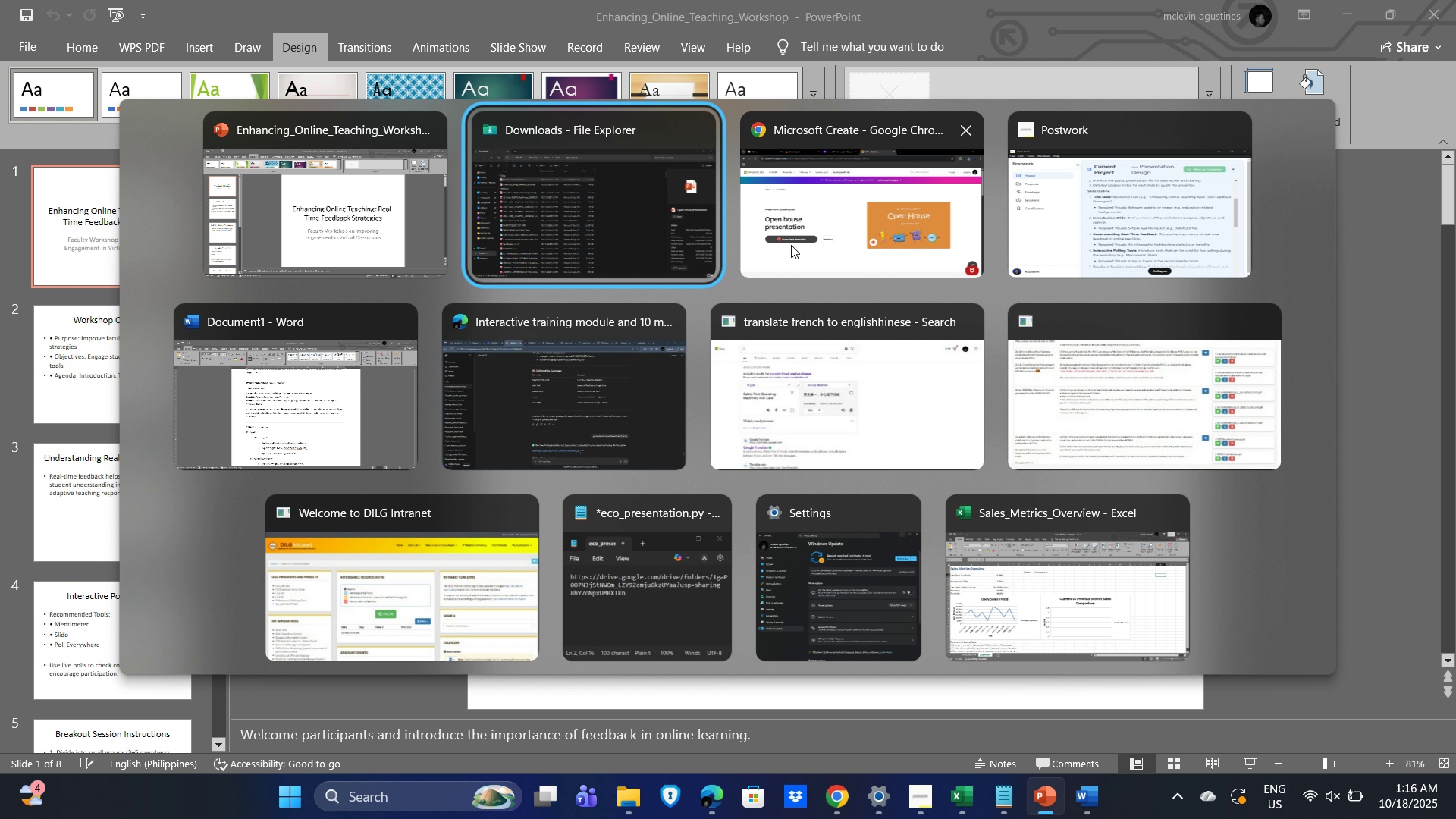 
left_click([830, 234])
 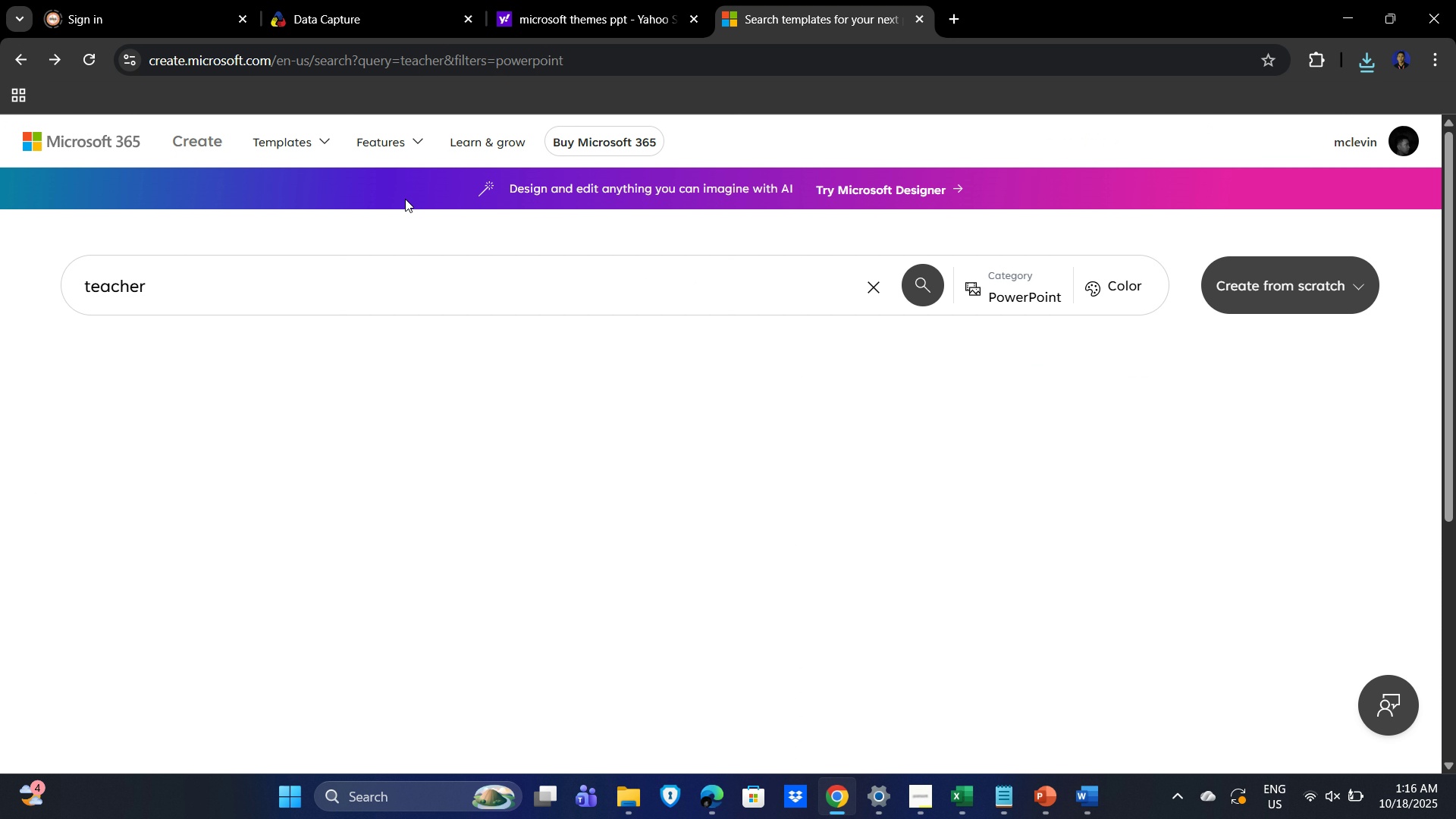 
left_click_drag(start_coordinate=[211, 290], to_coordinate=[0, 260])
 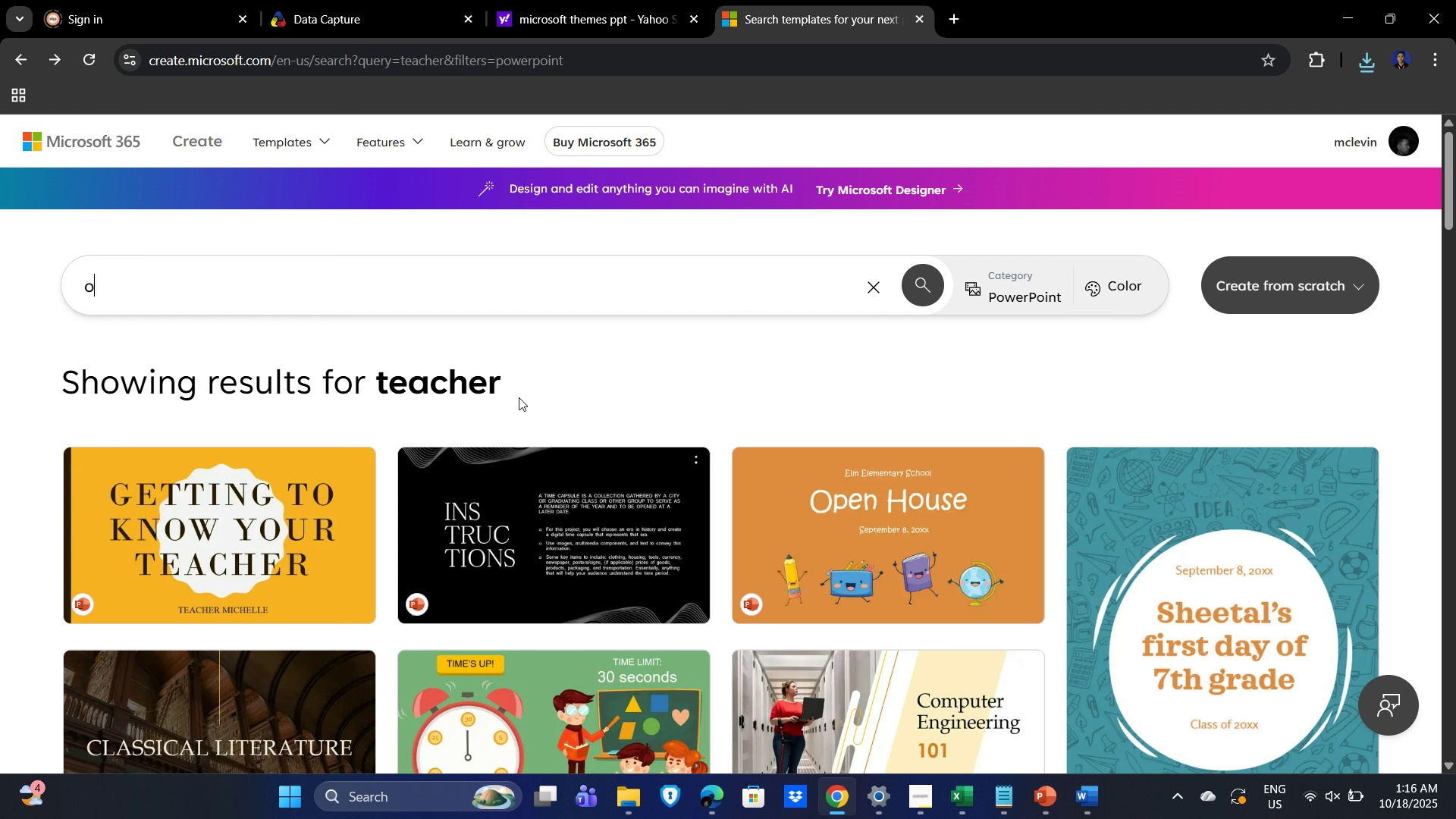 
type(online teaching)
 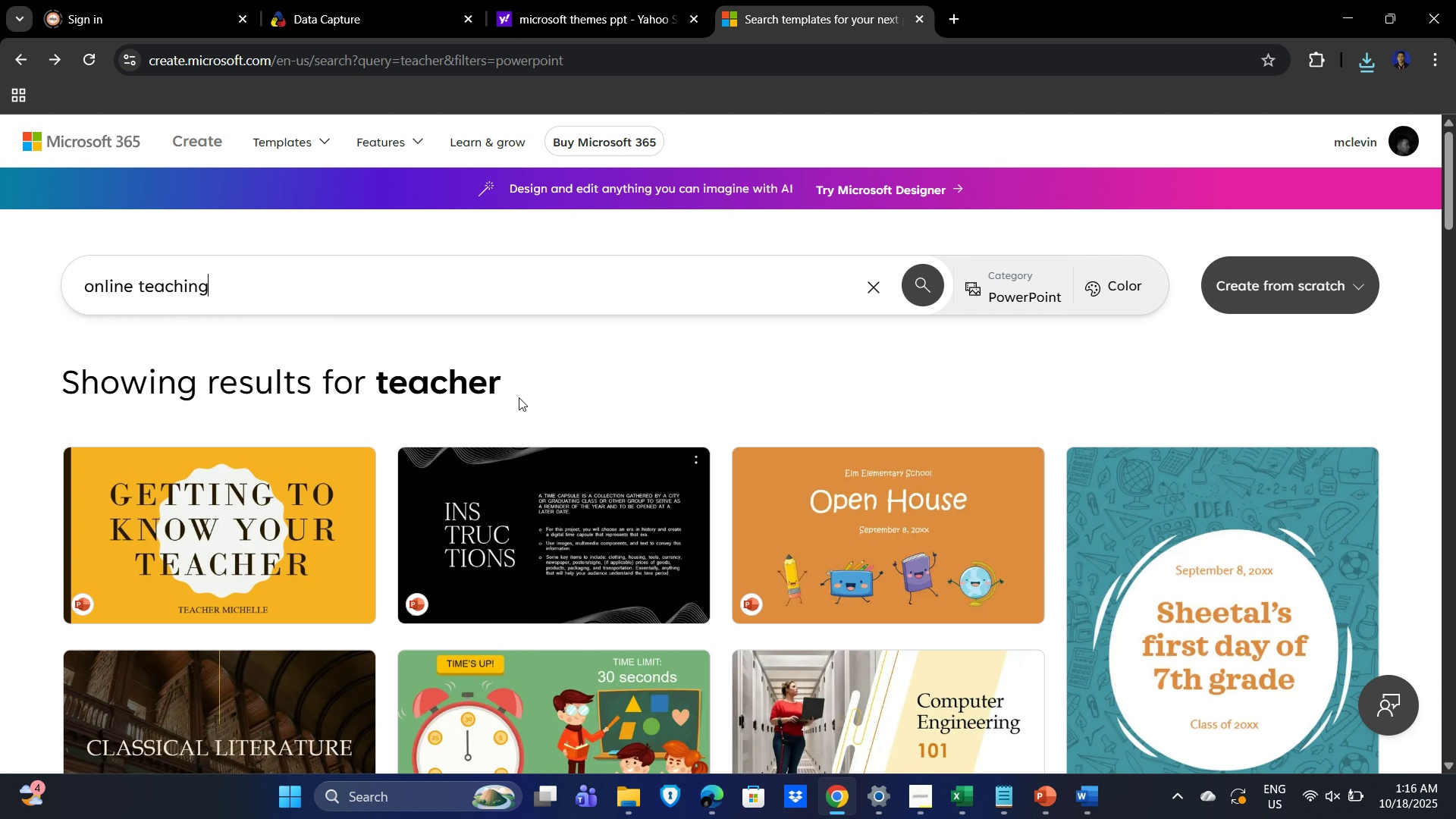 
key(Enter)
 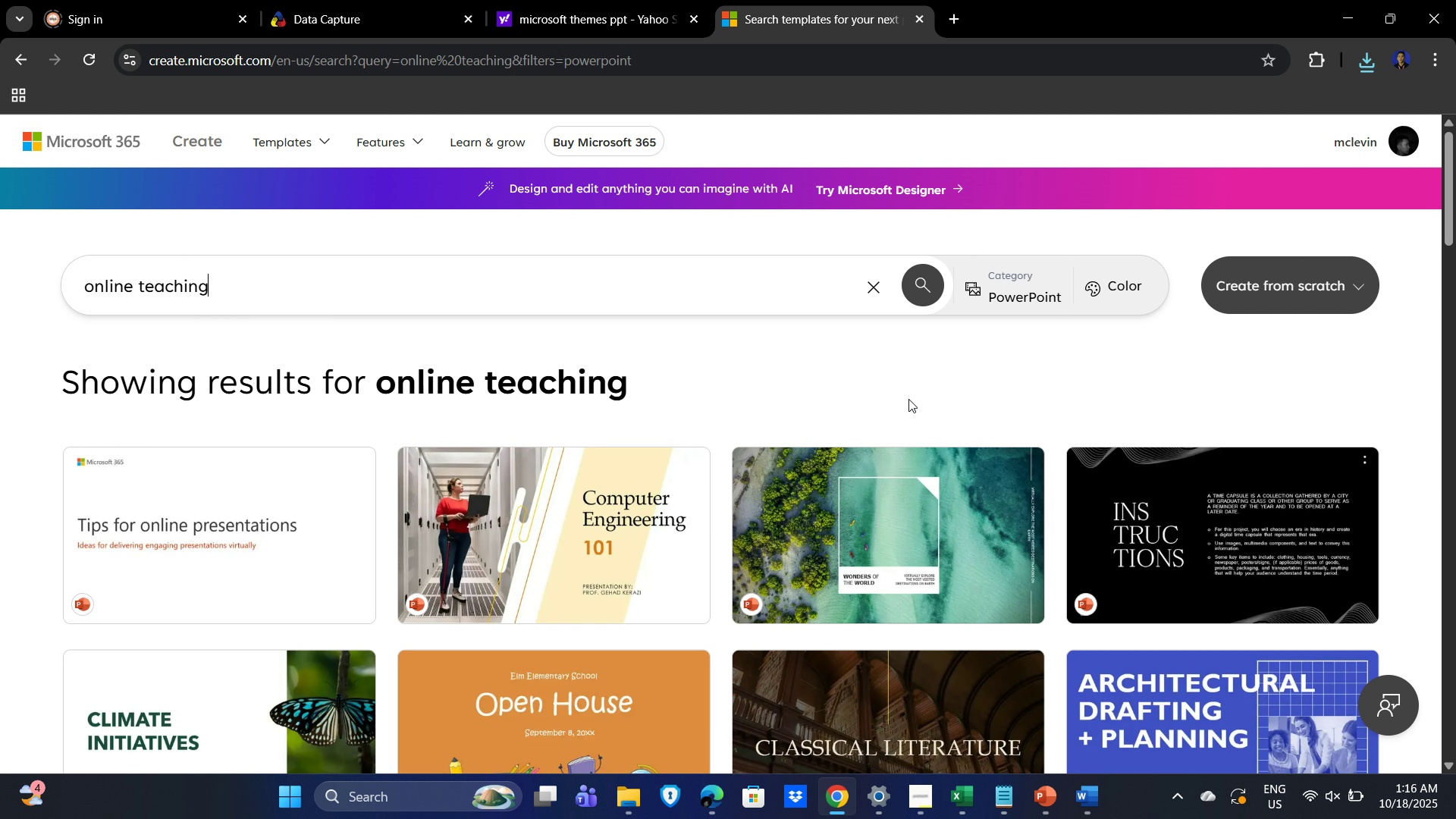 
scroll: coordinate [886, 417], scroll_direction: down, amount: 14.0
 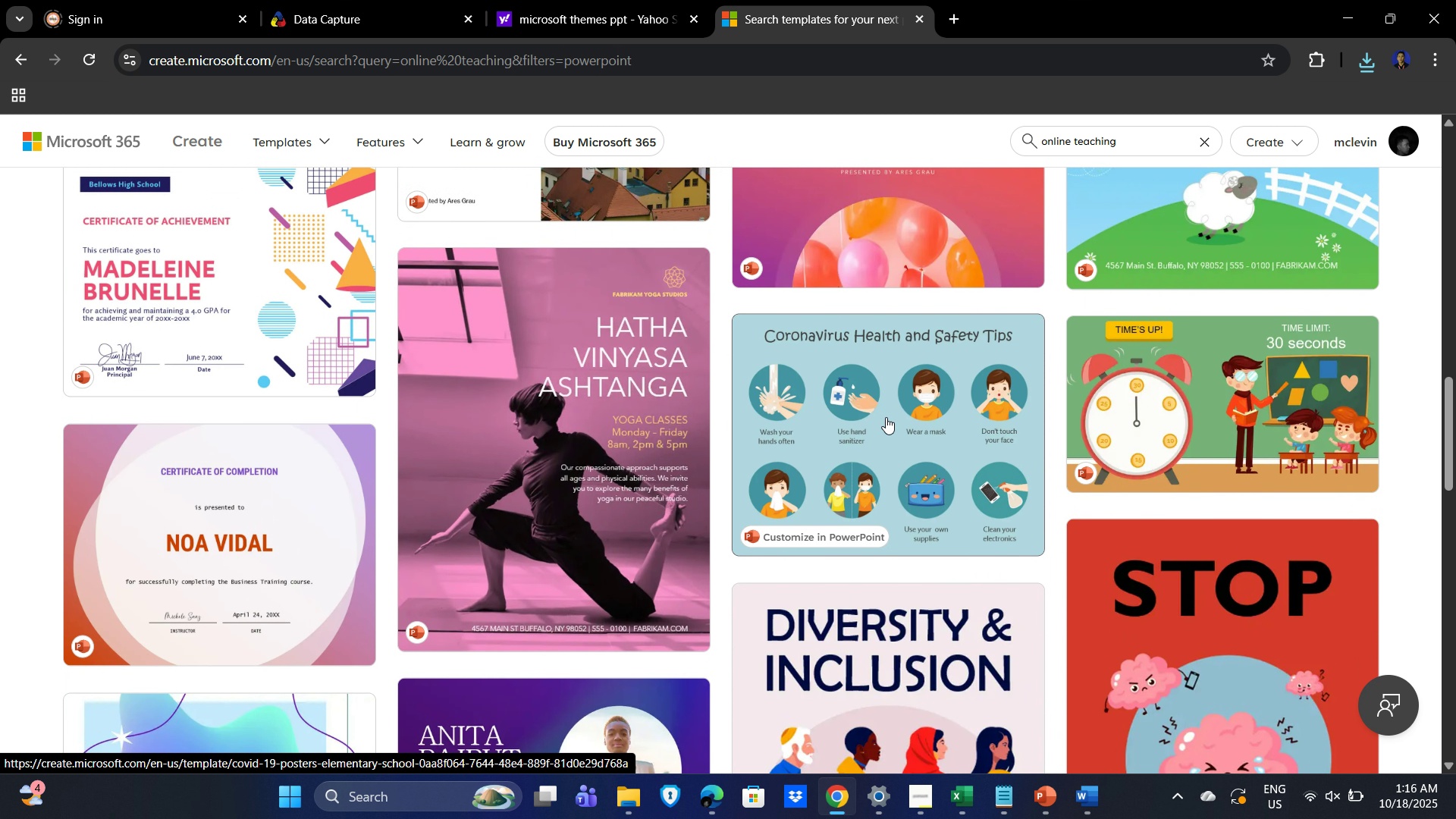 
scroll: coordinate [664, 369], scroll_direction: up, amount: 14.0
 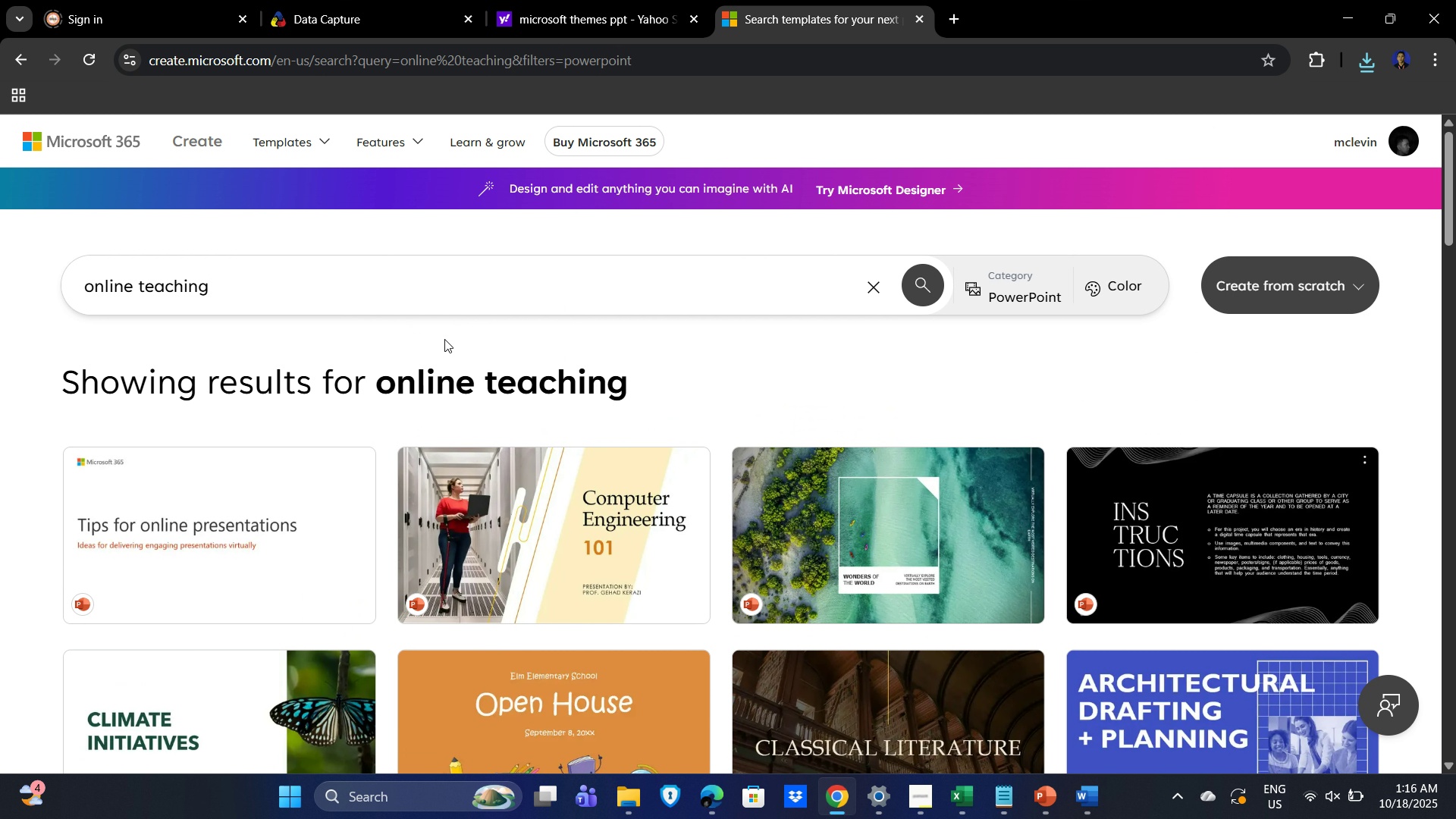 
scroll: coordinate [558, 372], scroll_direction: none, amount: 0.0
 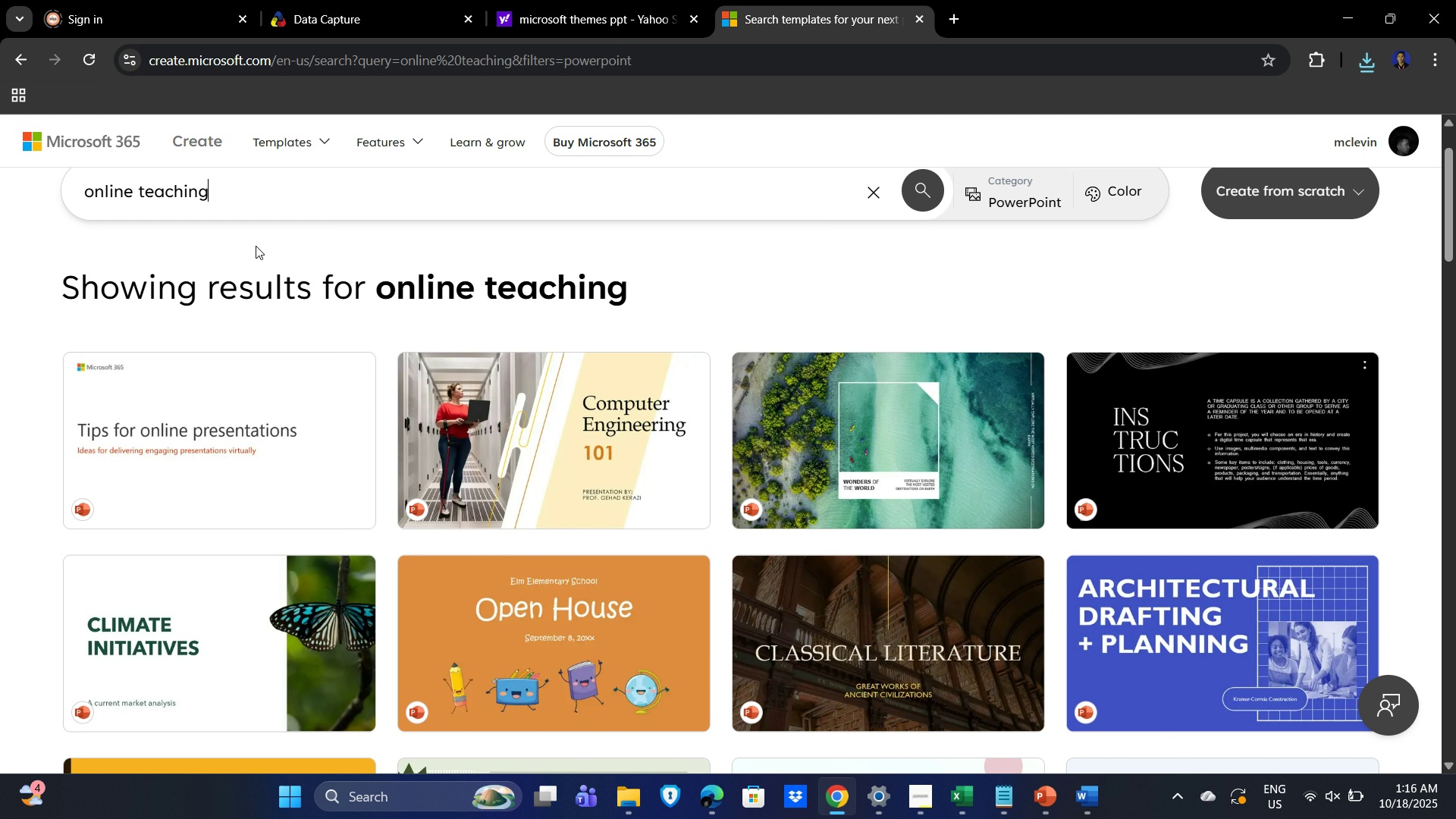 
left_click([240, 203])
 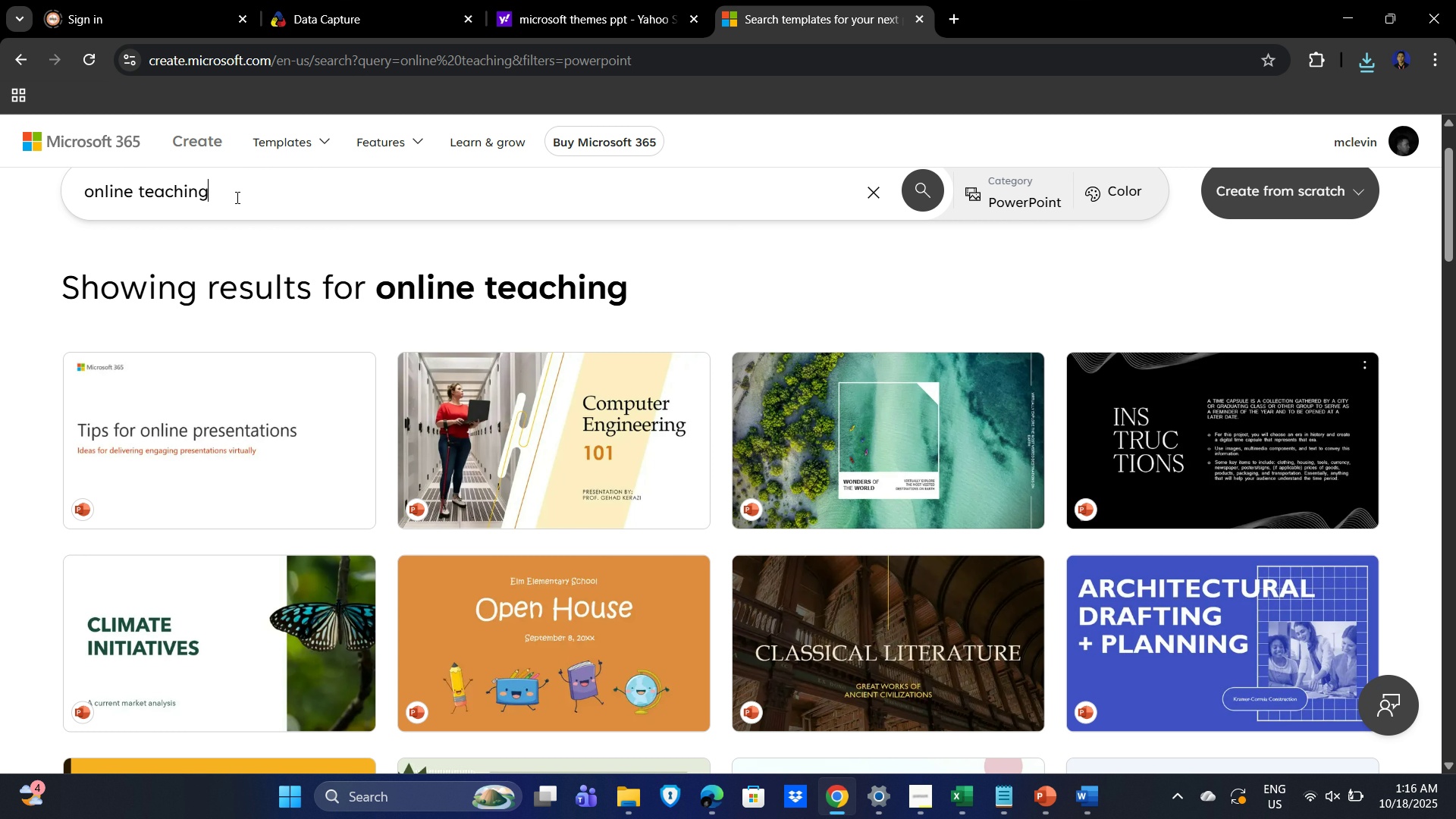 
left_click_drag(start_coordinate=[240, 198], to_coordinate=[191, 192])
 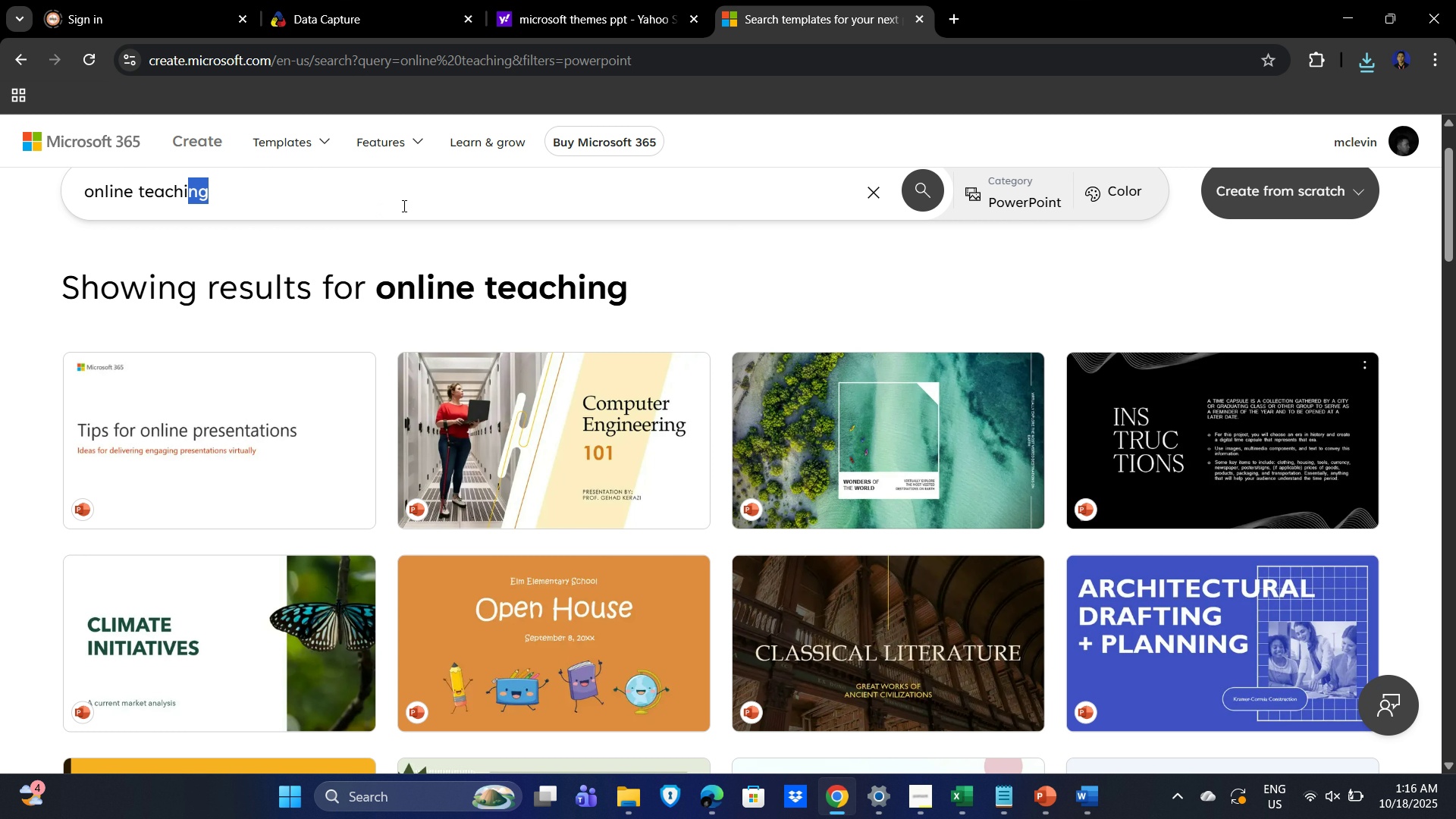 
left_click([403, 206])
 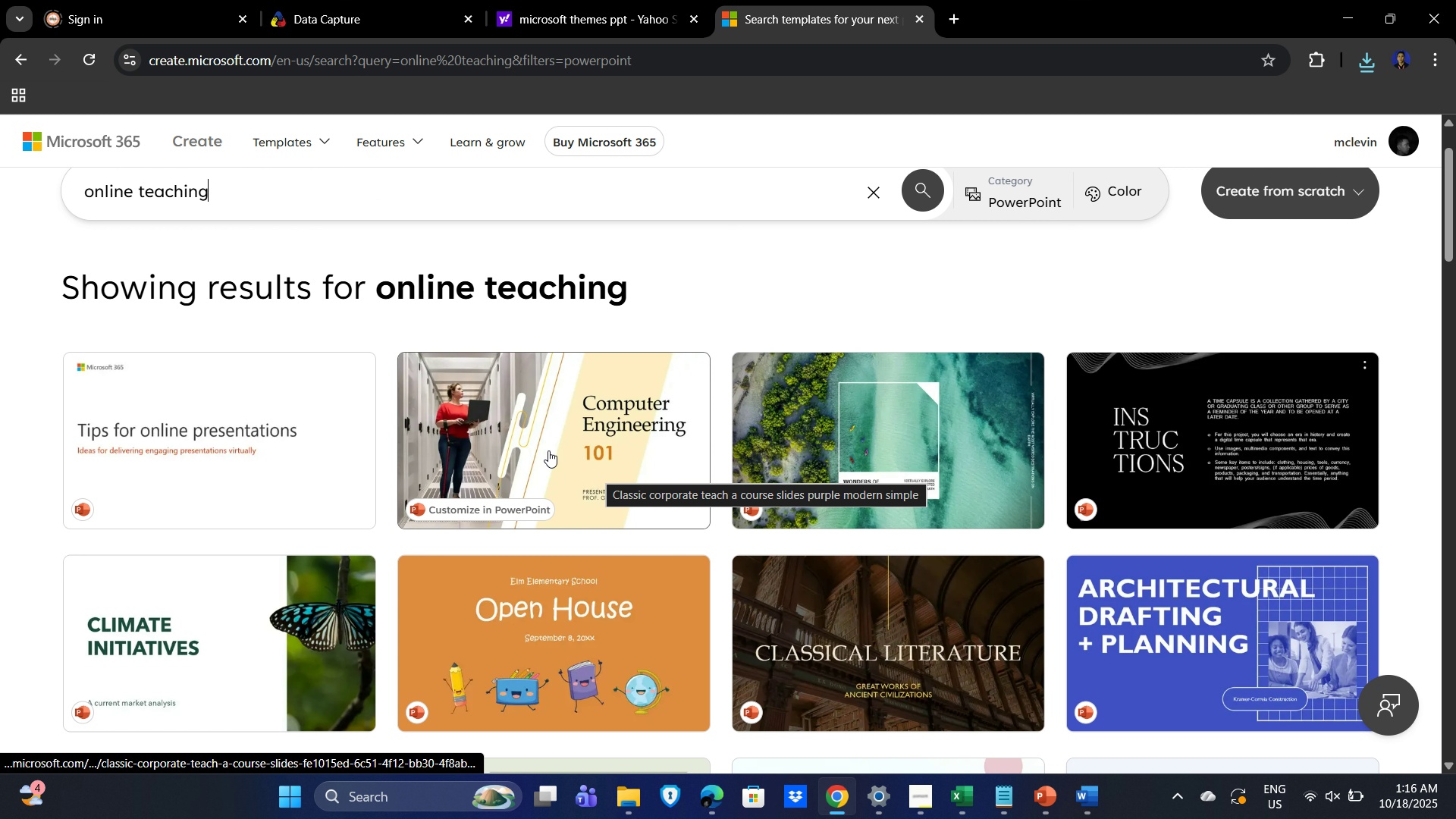 
left_click_drag(start_coordinate=[234, 197], to_coordinate=[136, 185])
 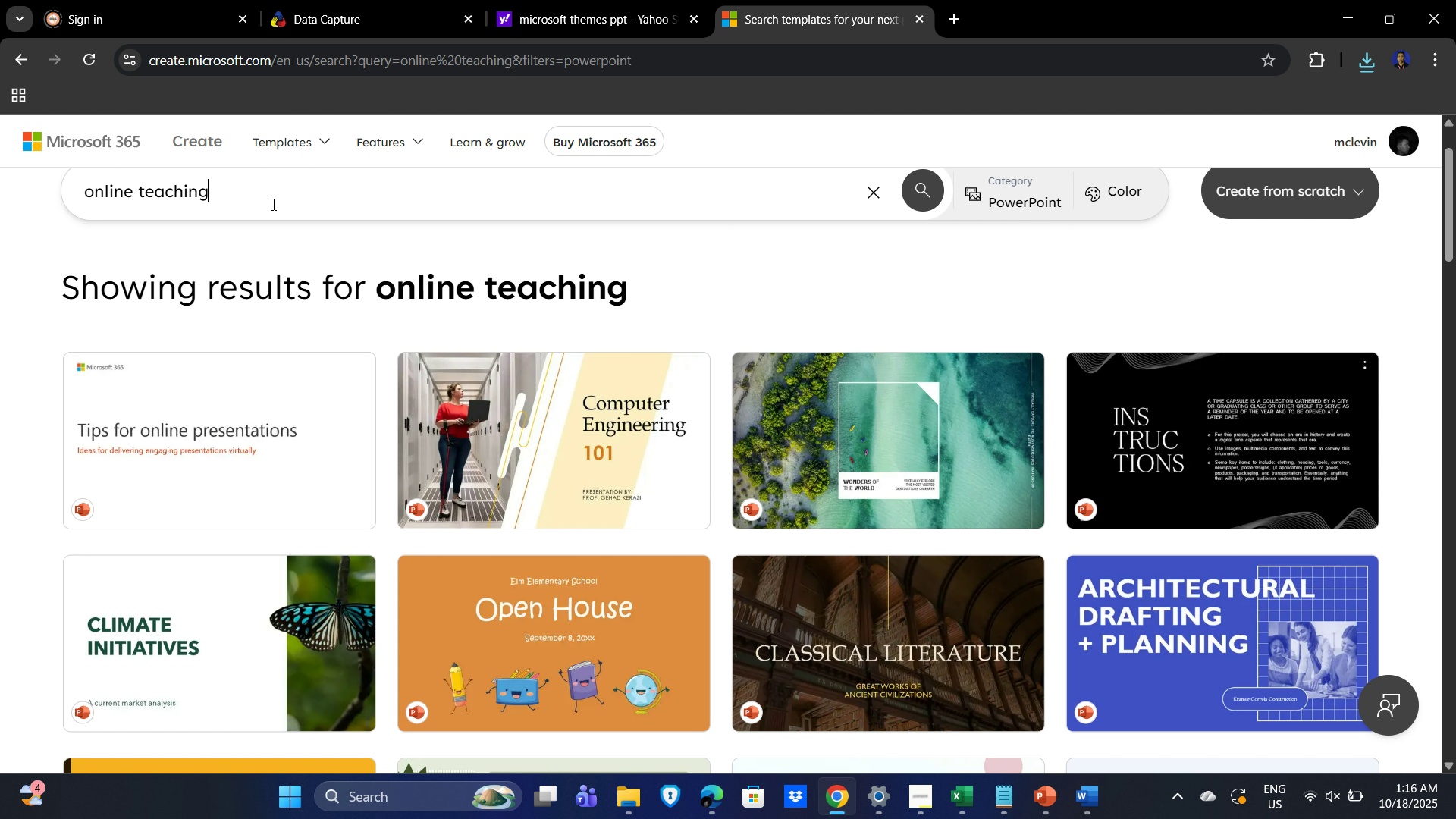 
left_click([272, 204])
 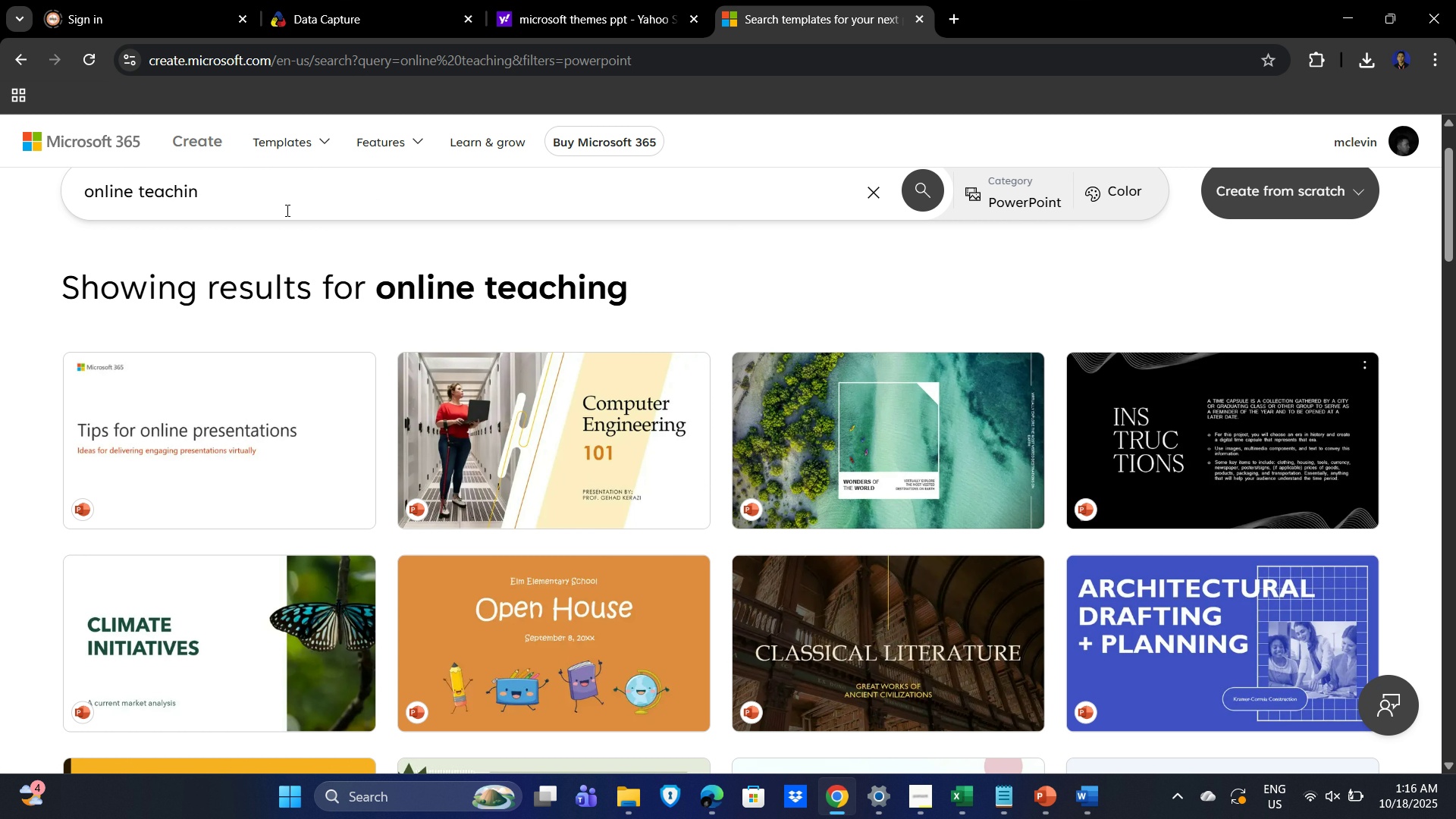 
key(Backspace)
key(Backspace)
key(Backspace)
type(er)
 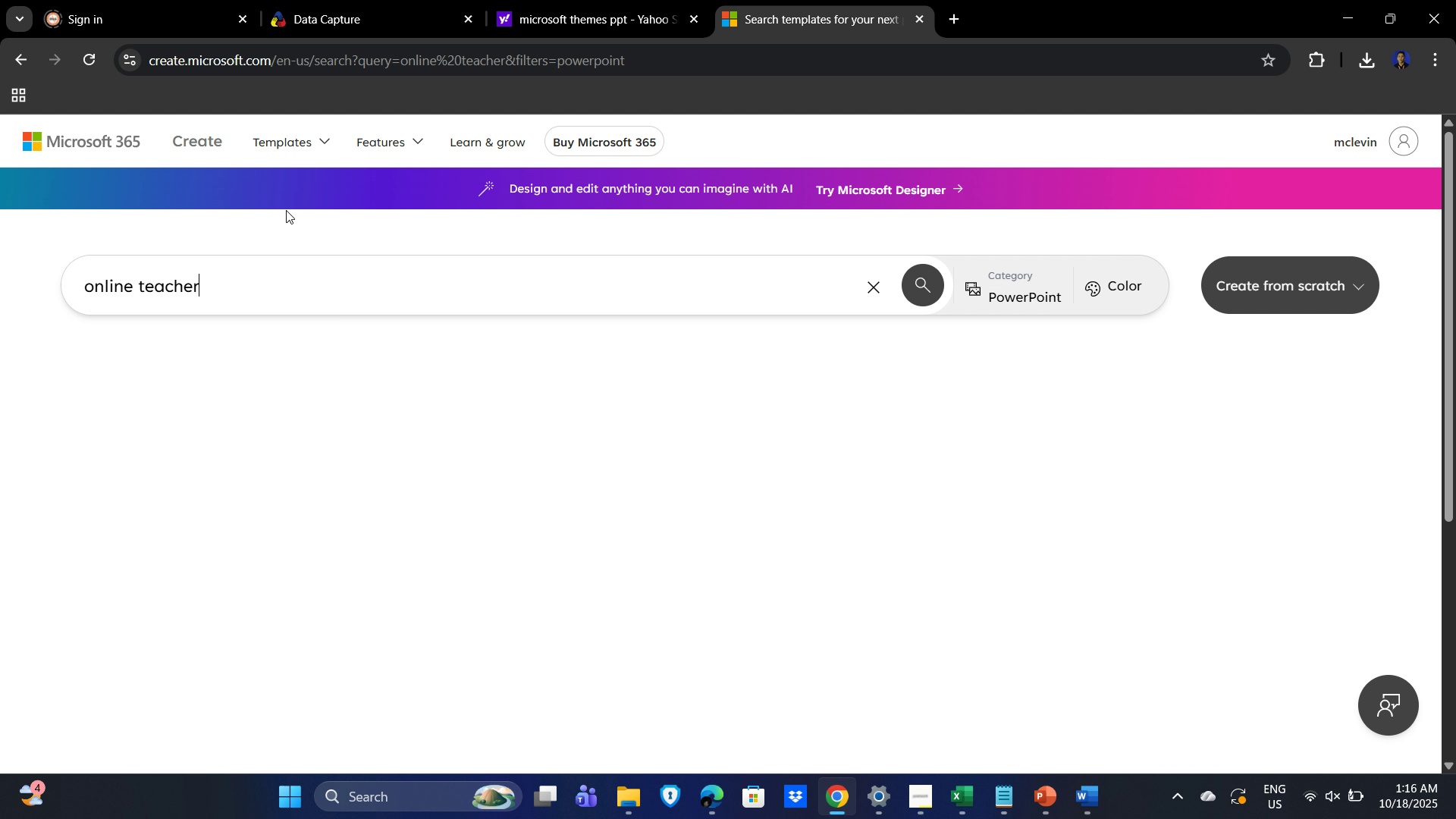 
key(Enter)
 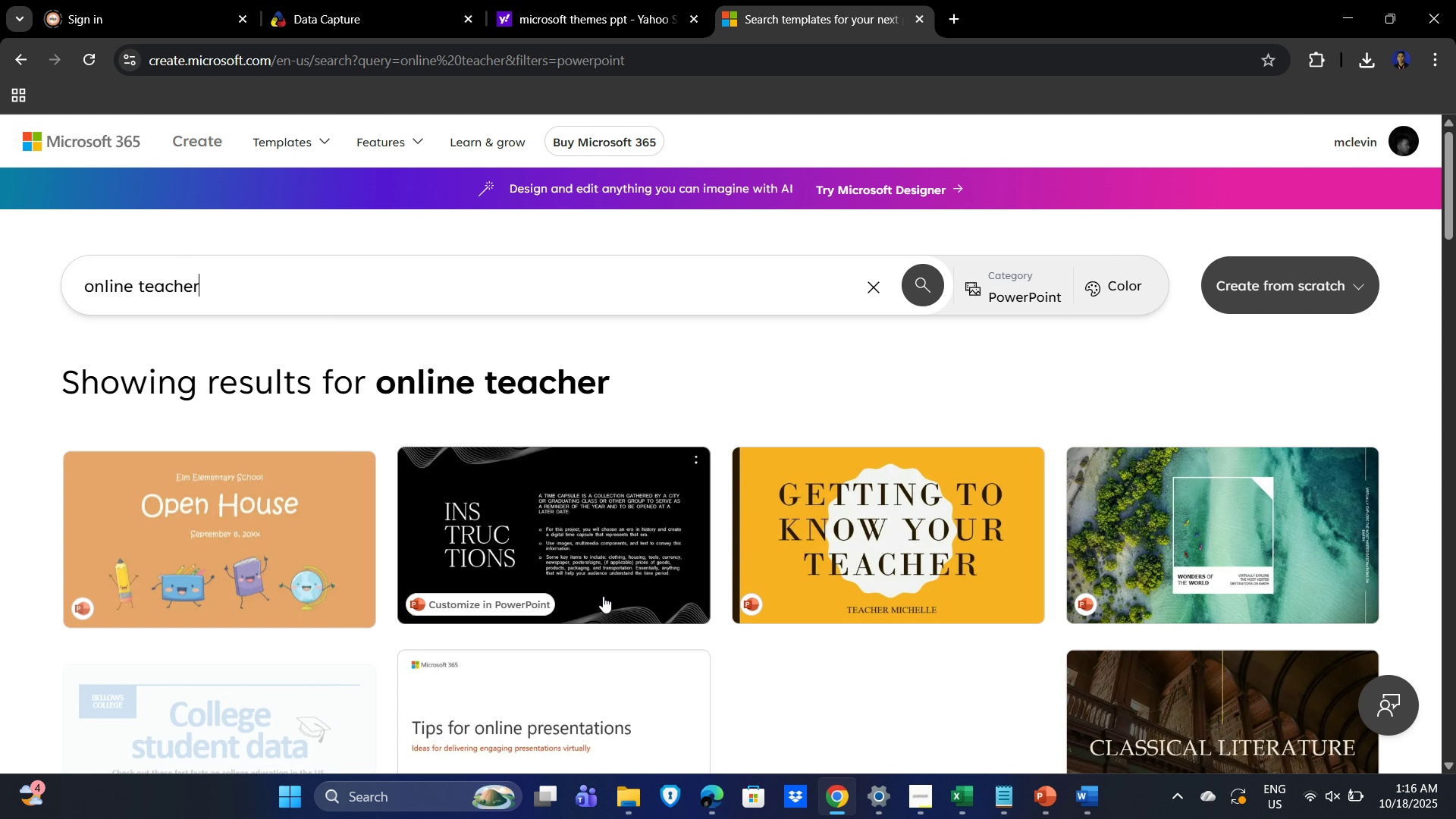 
scroll: coordinate [656, 516], scroll_direction: down, amount: 6.0